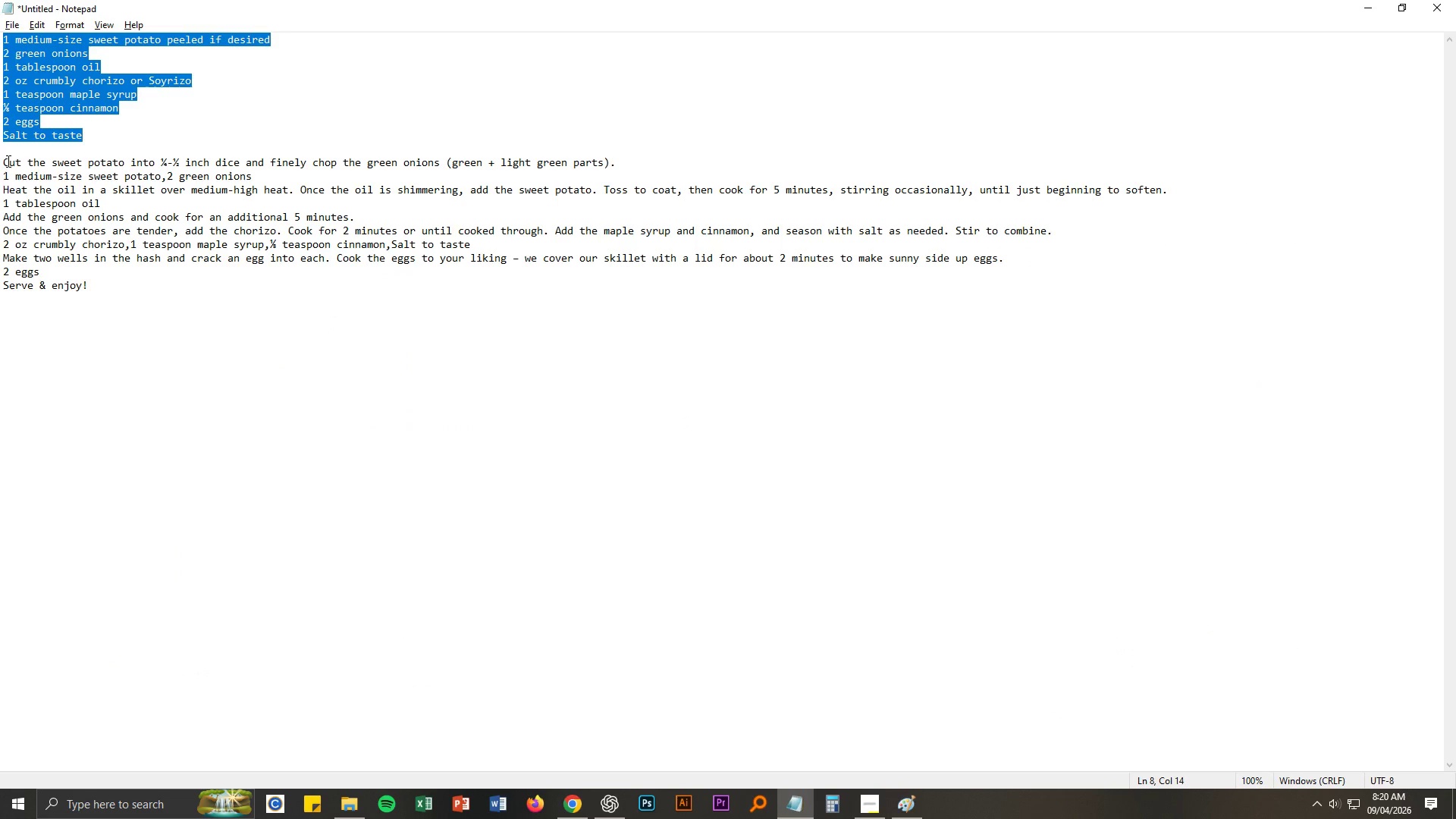 
left_click_drag(start_coordinate=[3, 162], to_coordinate=[396, 175])
 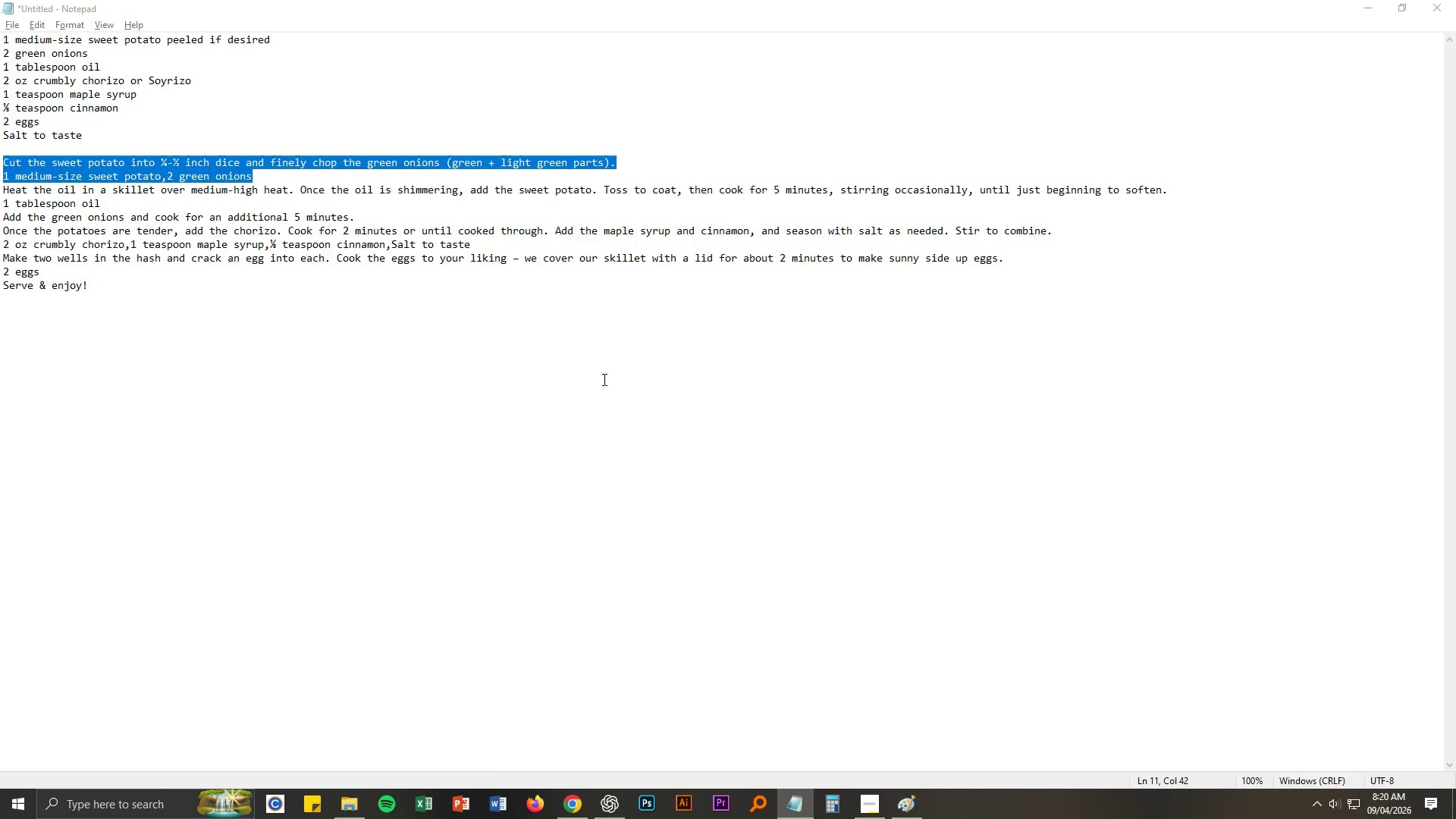 
key(Control+ControlLeft)
 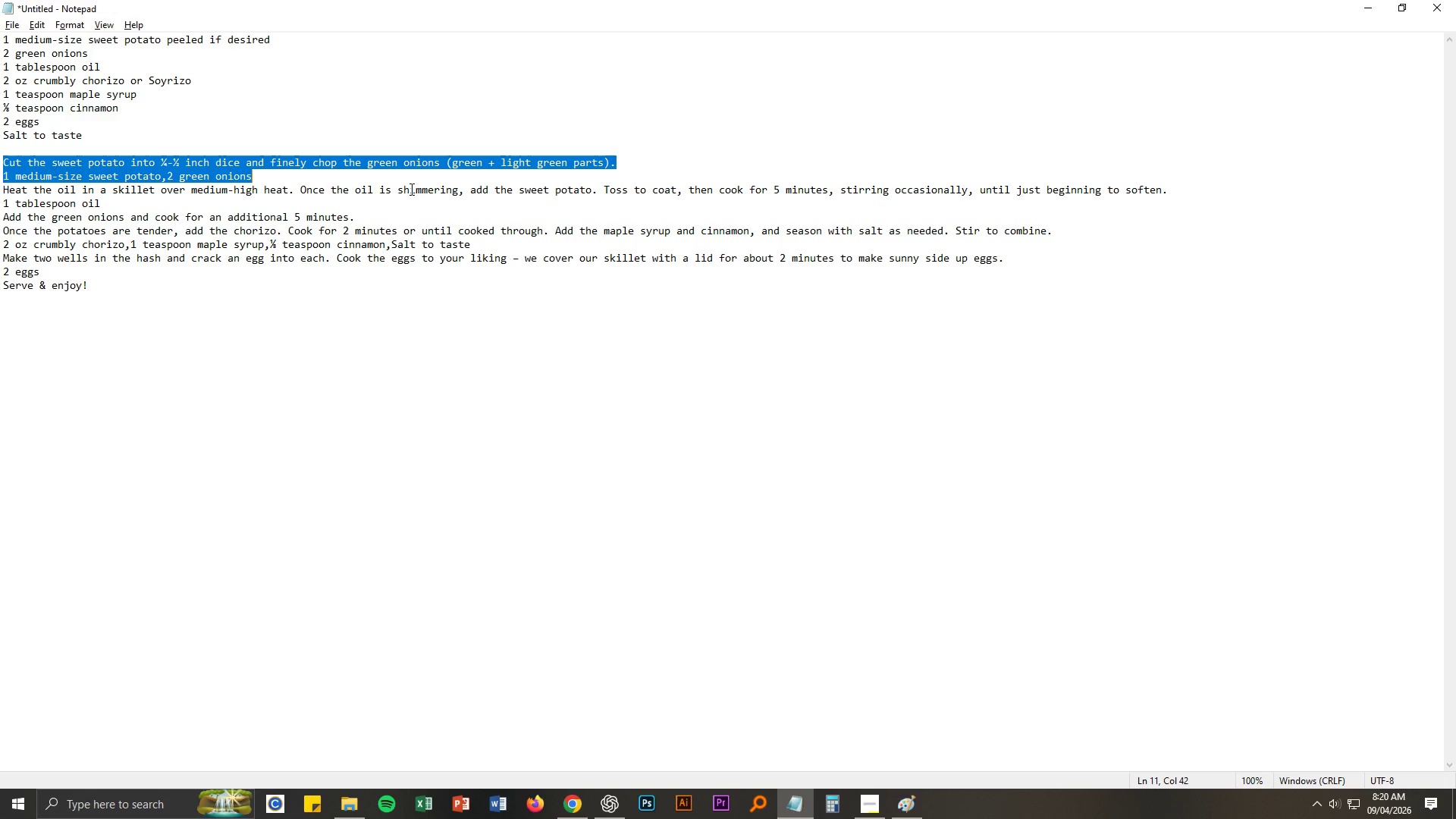 
key(Control+C)
 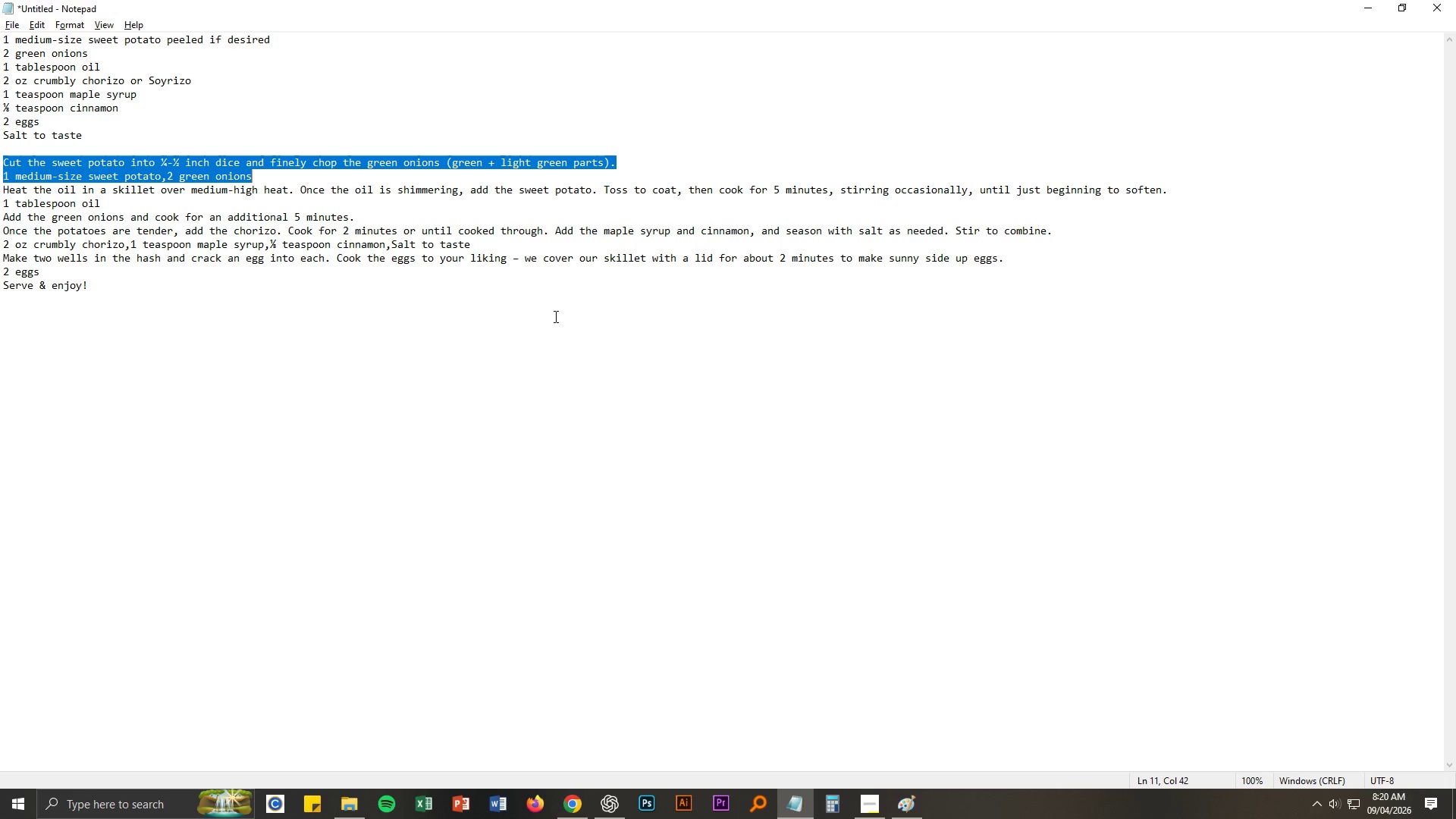 
key(Alt+AltLeft)
 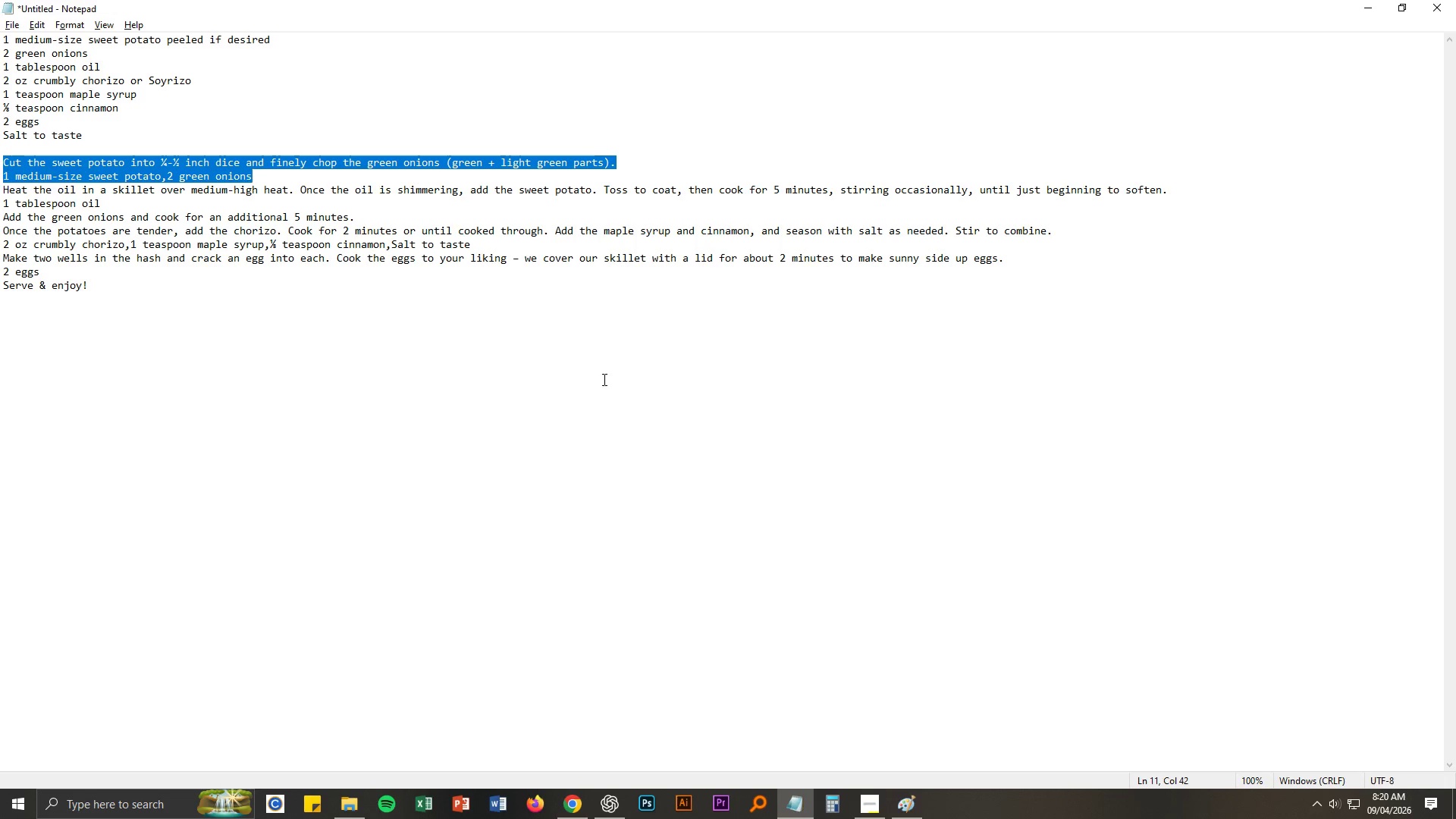 
key(Alt+Tab)
 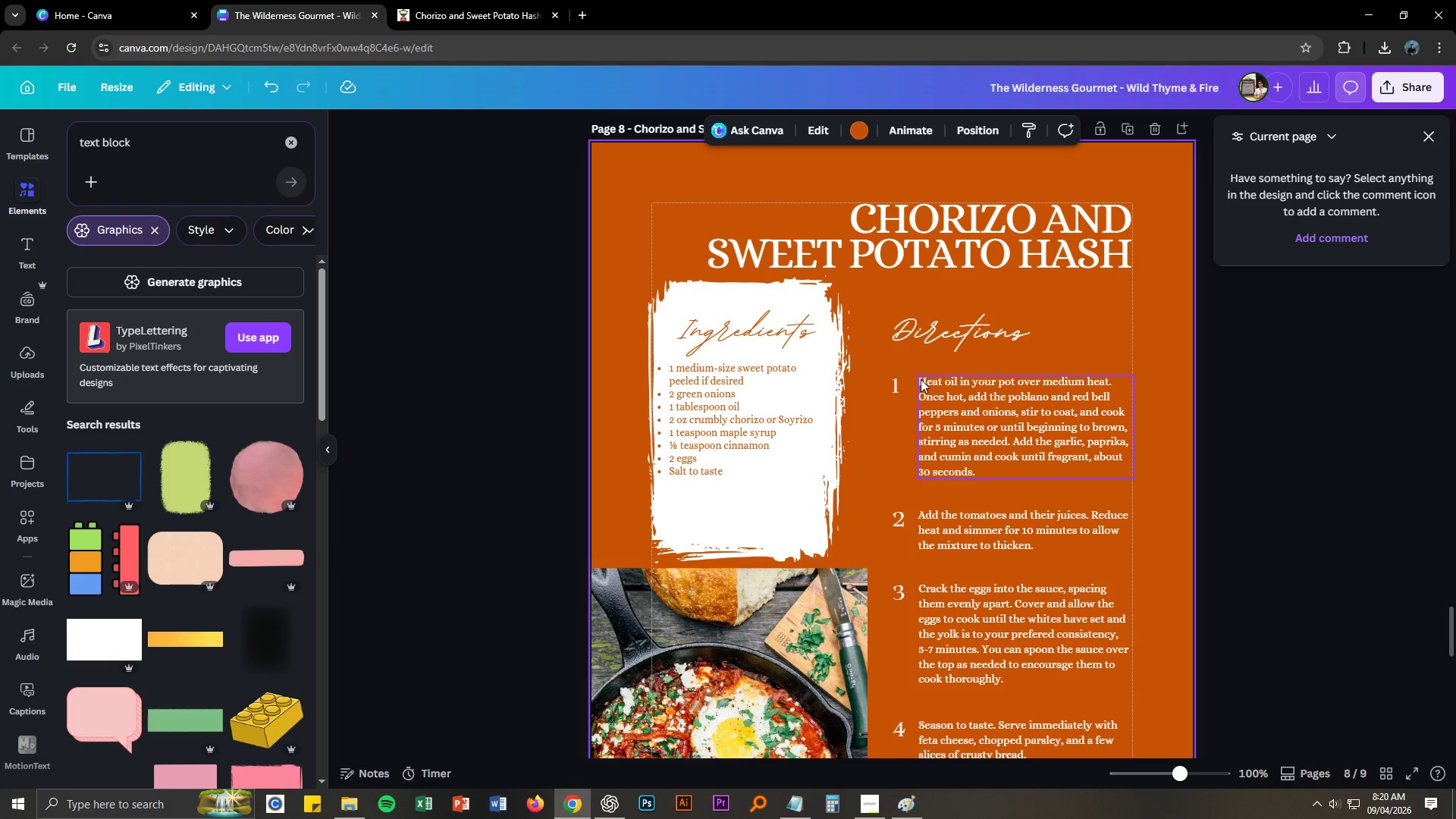 
double_click([921, 381])
 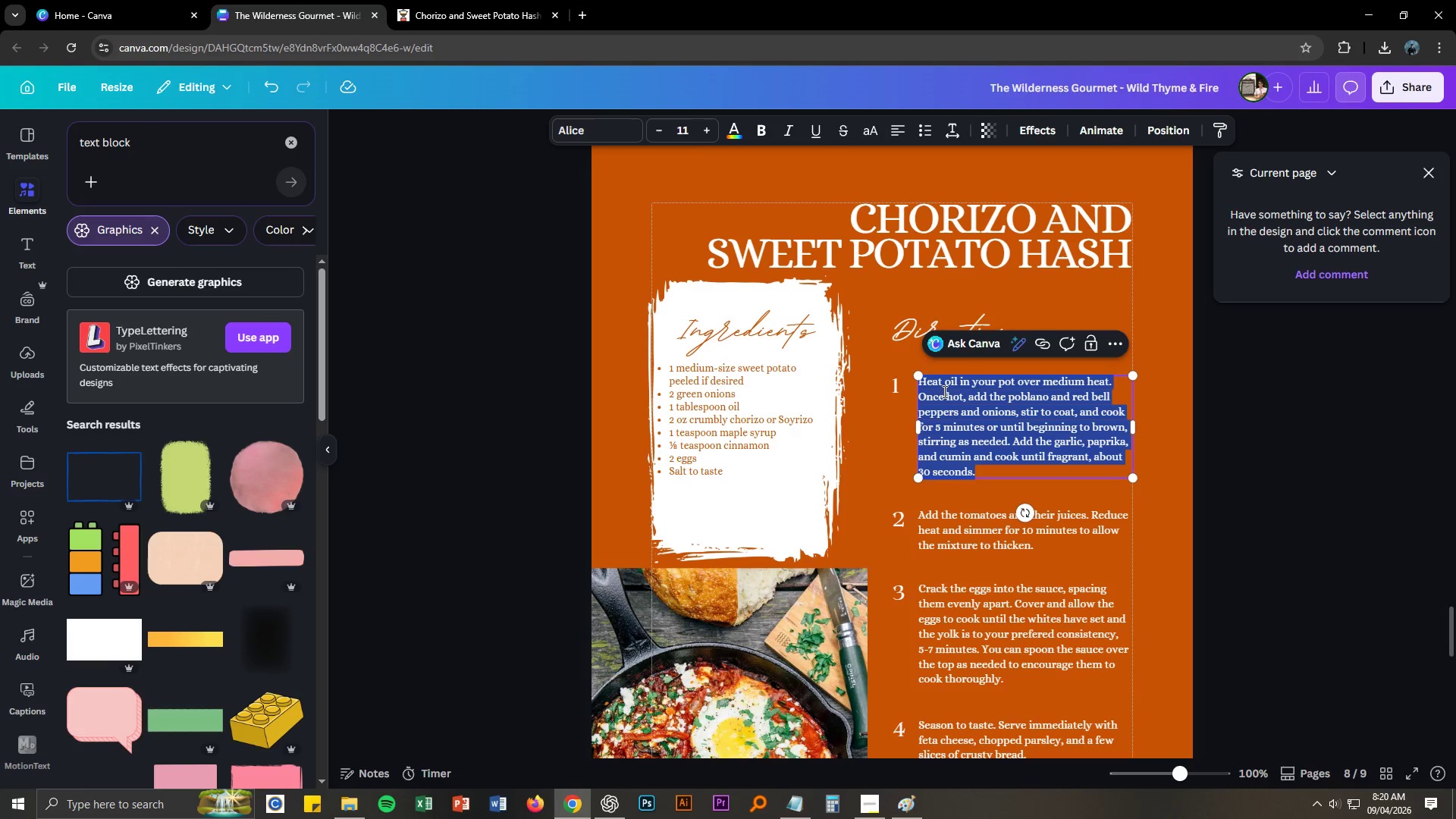 
key(Control+ControlLeft)
 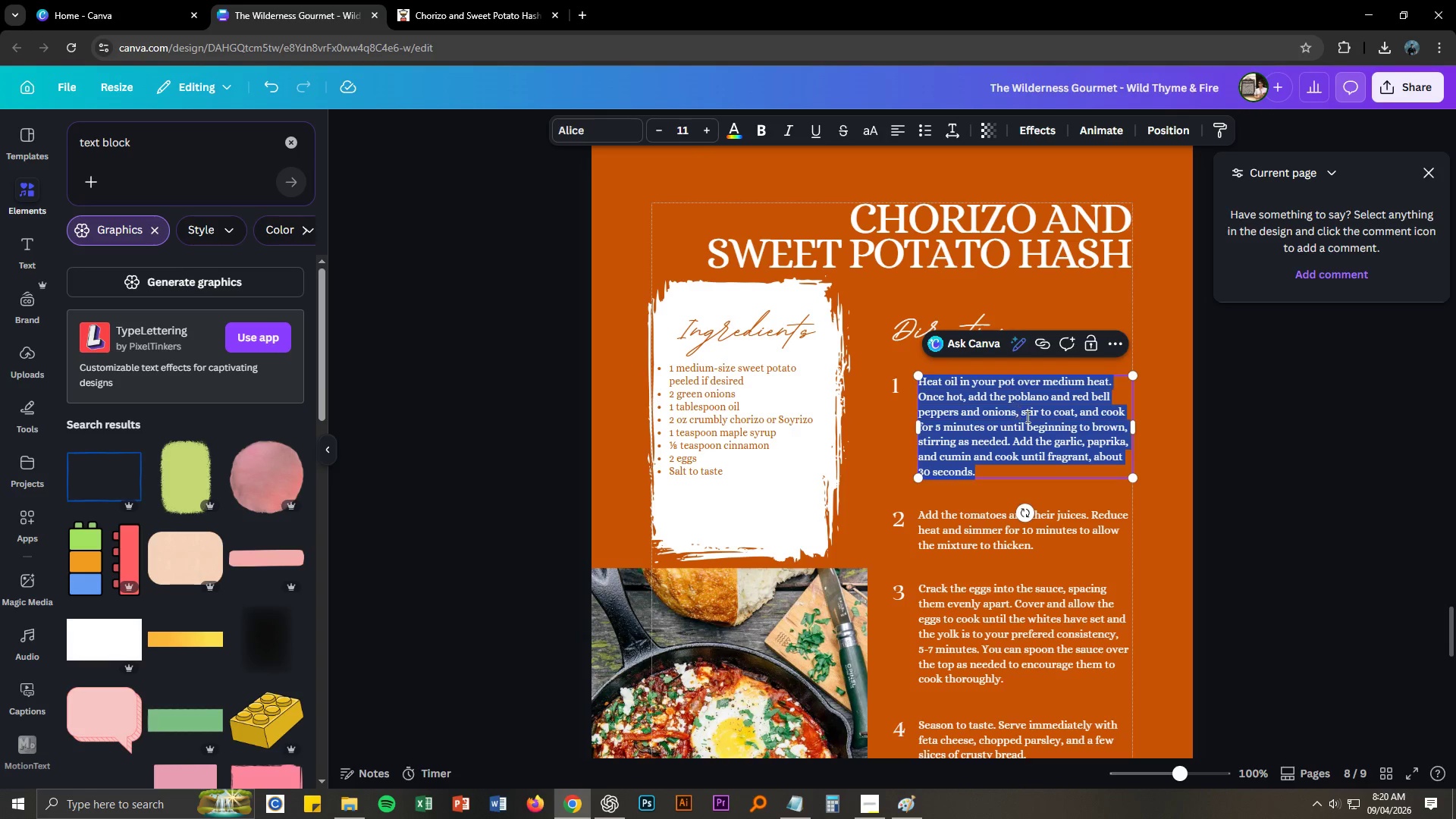 
key(Control+V)
 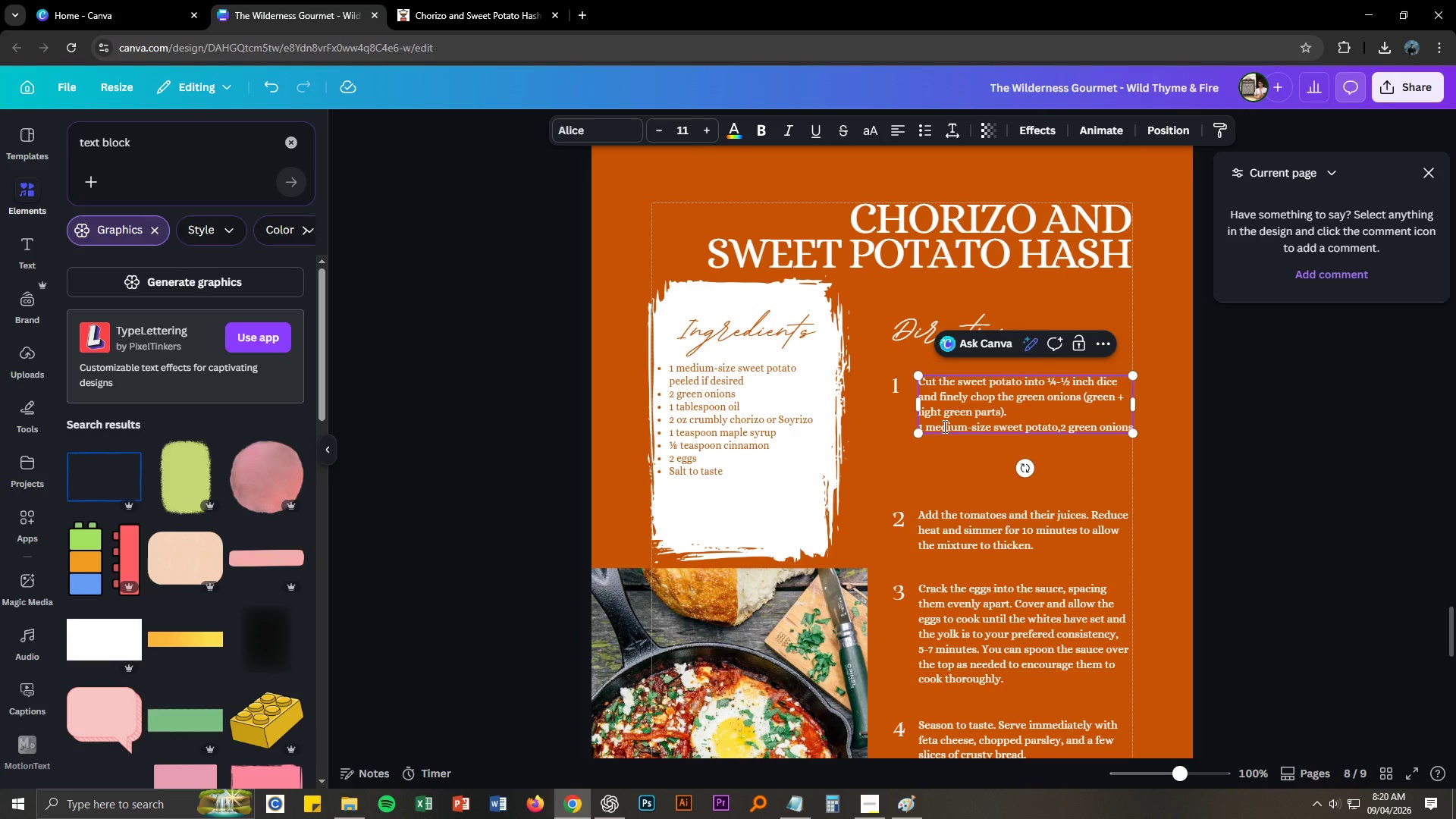 
left_click([943, 426])
 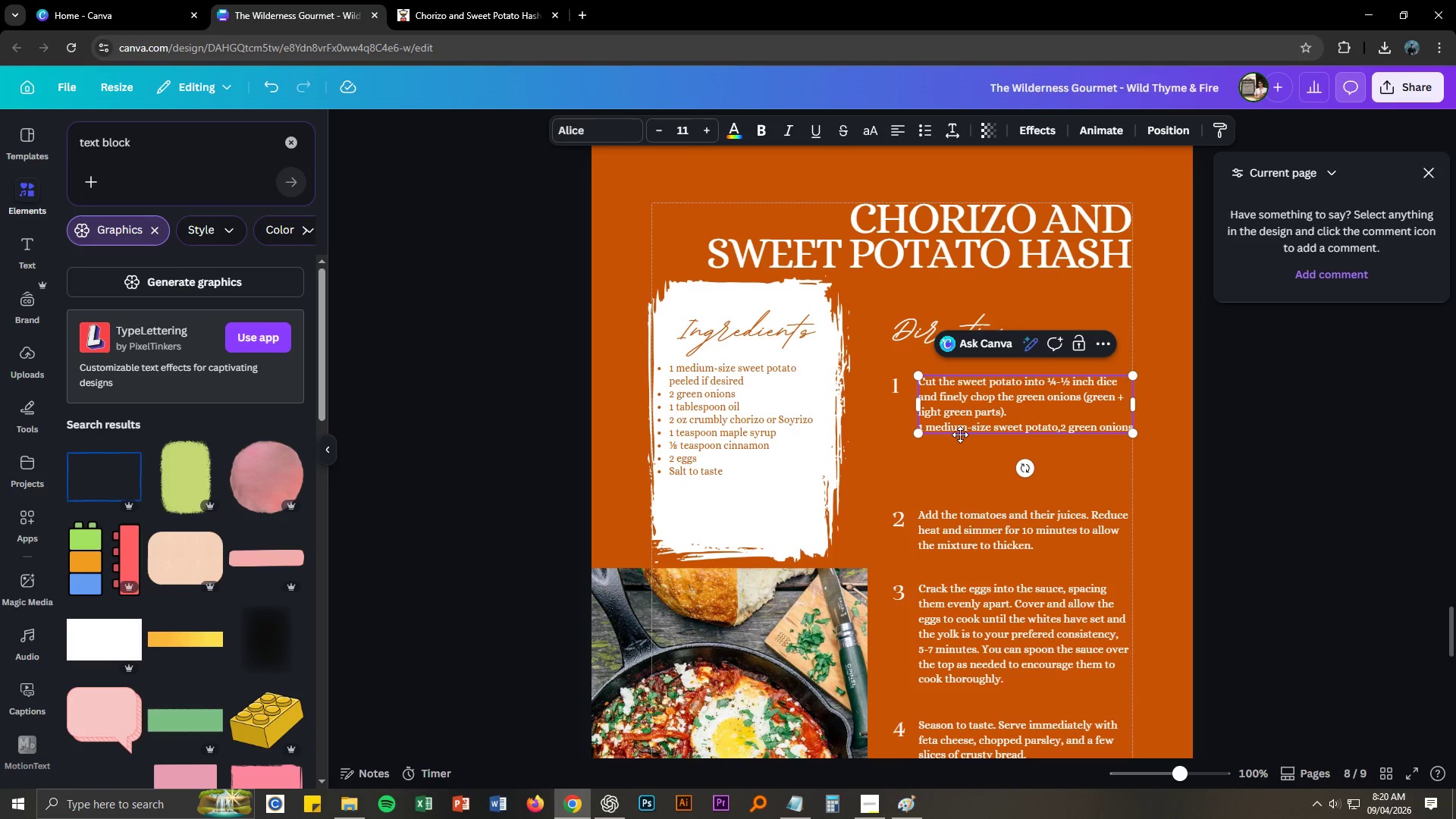 
key(ArrowLeft)
 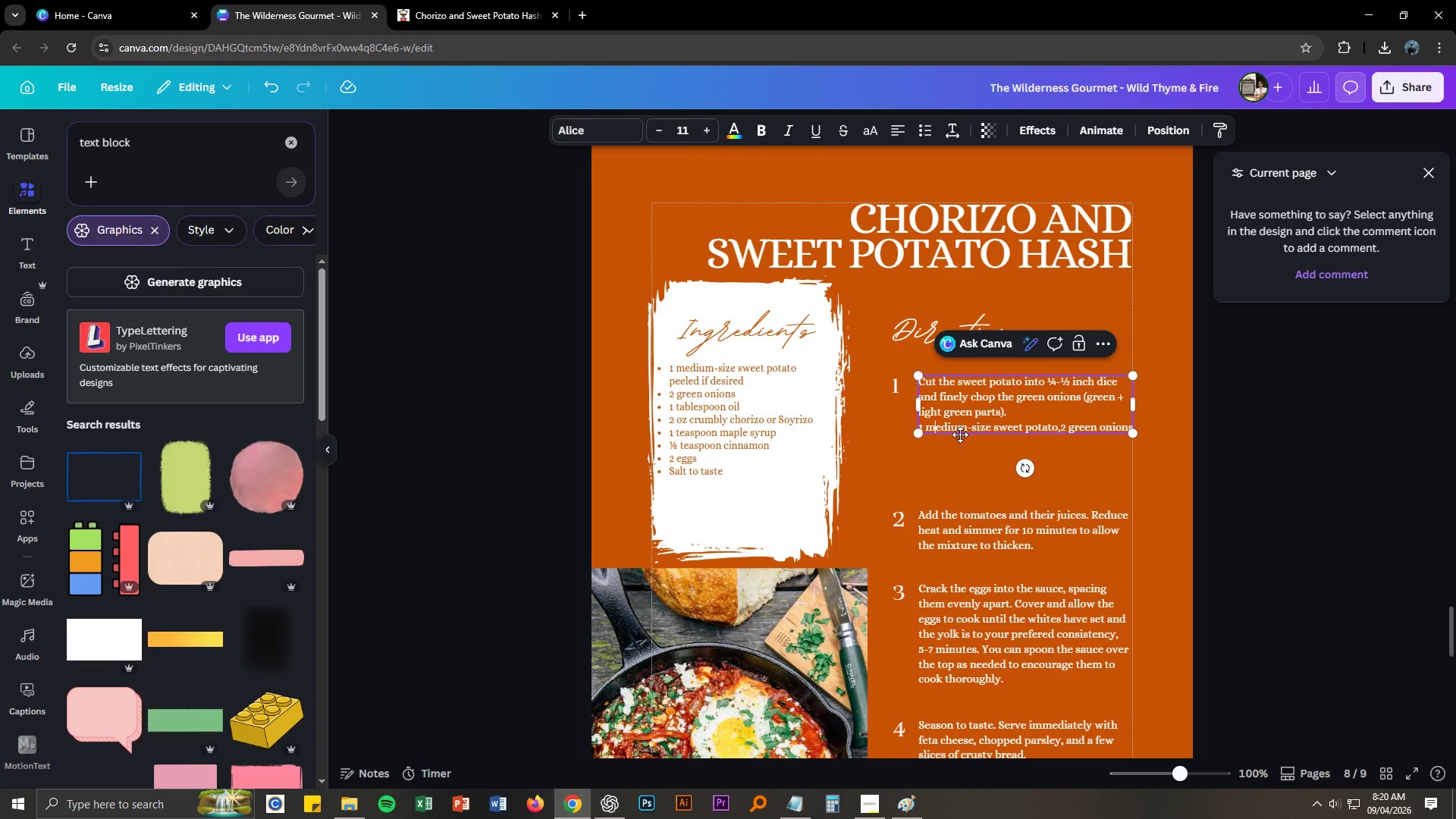 
key(ArrowLeft)
 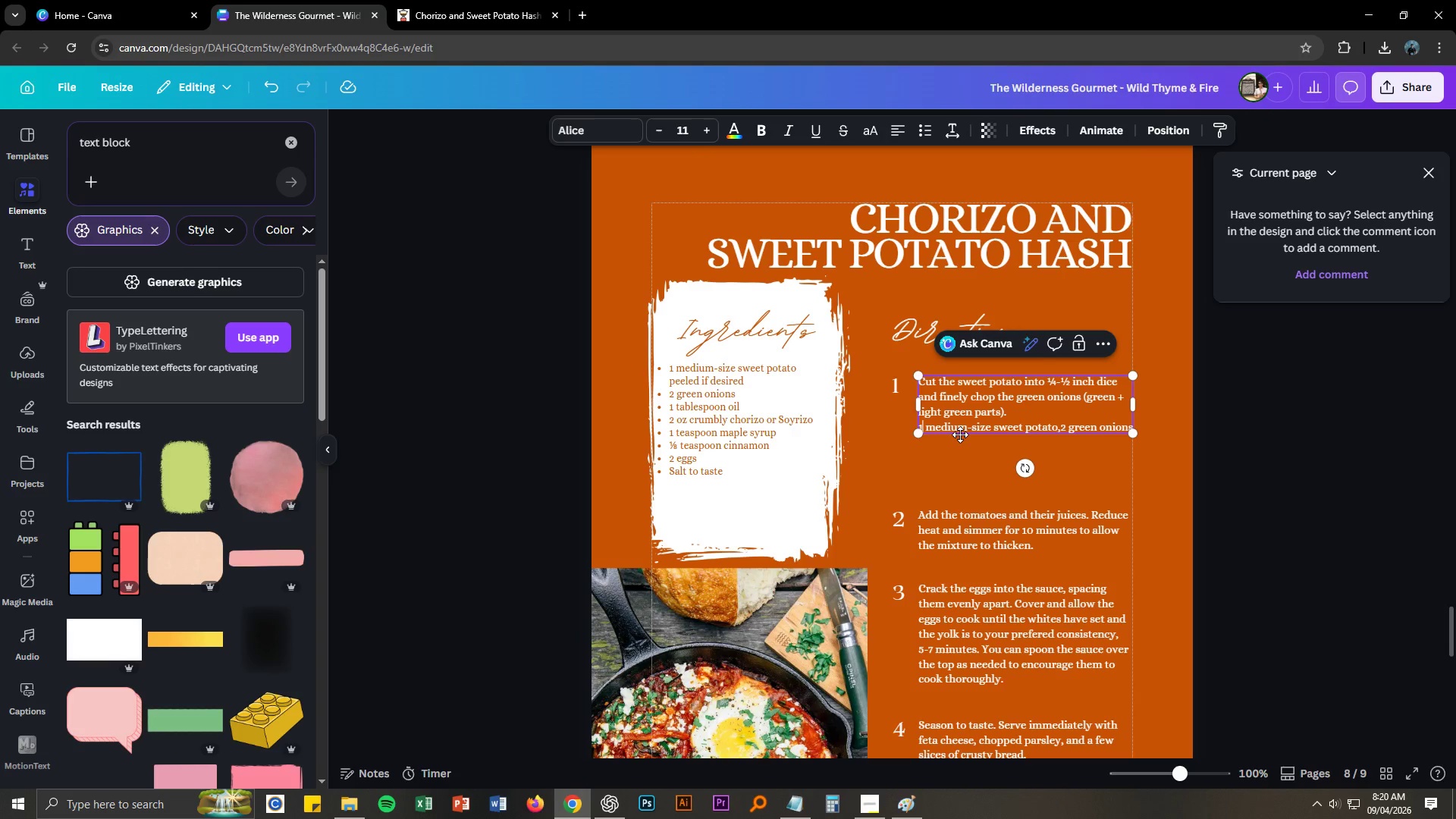 
key(ArrowLeft)
 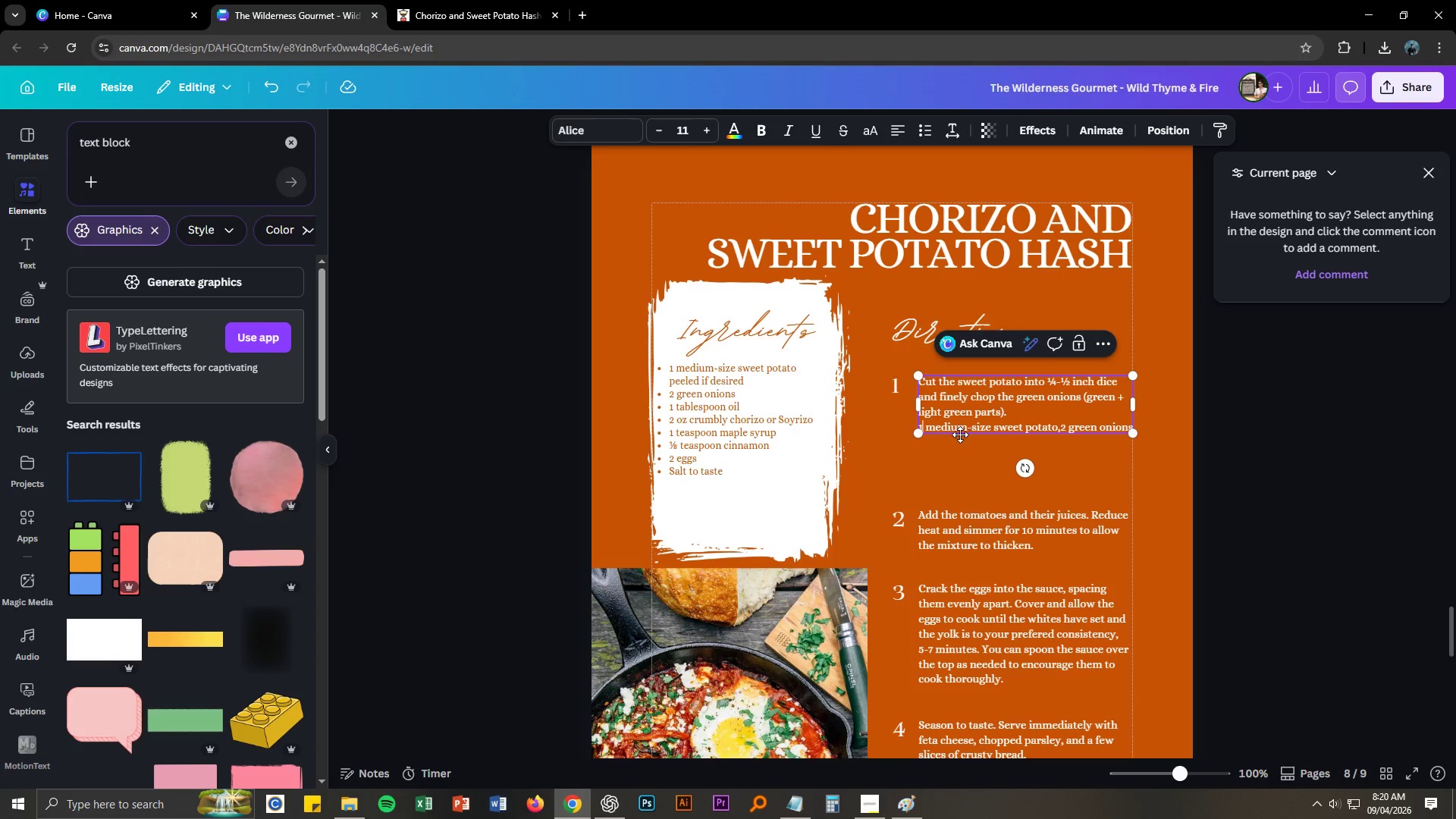 
key(ArrowLeft)
 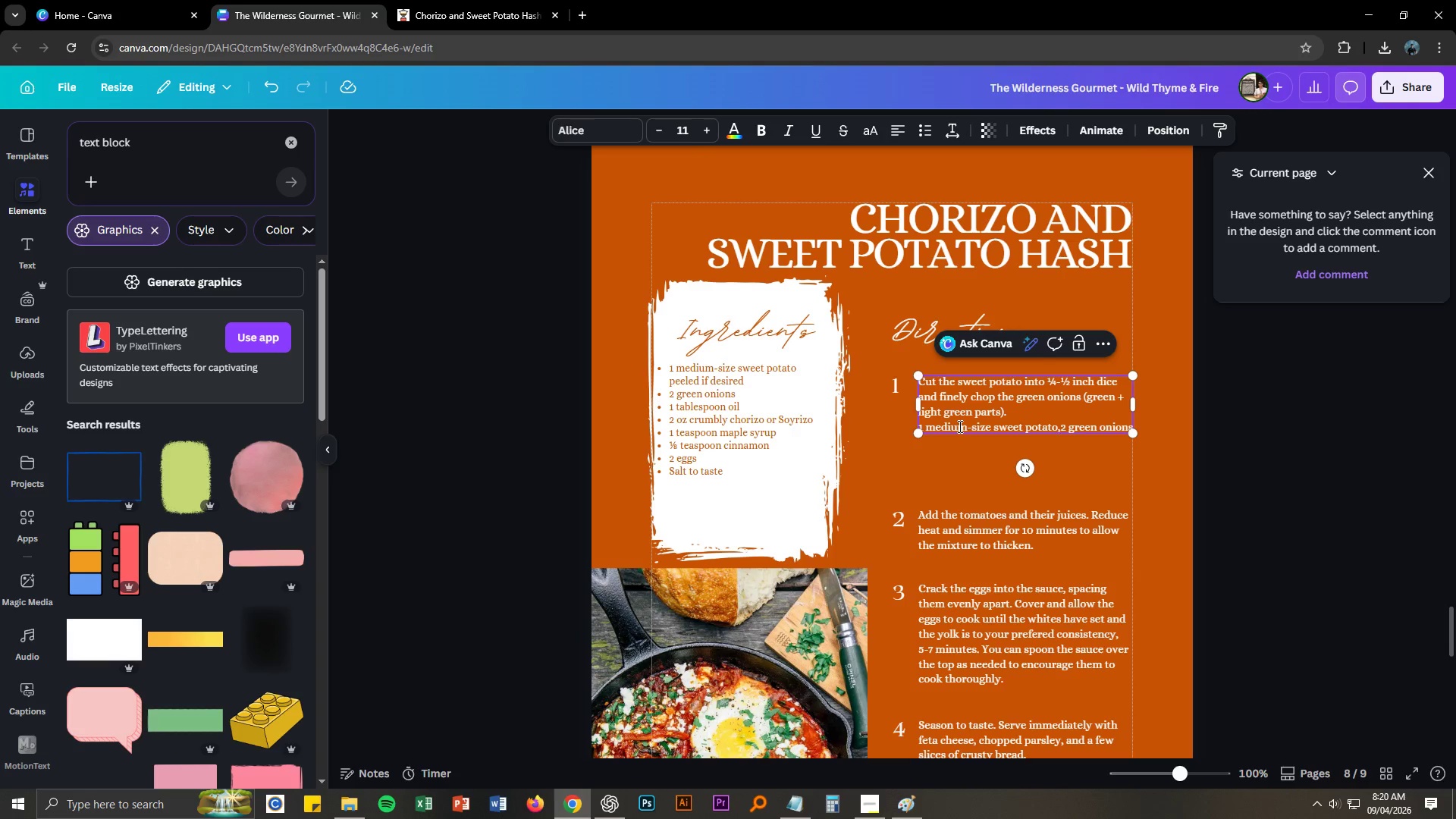 
key(Backspace)
 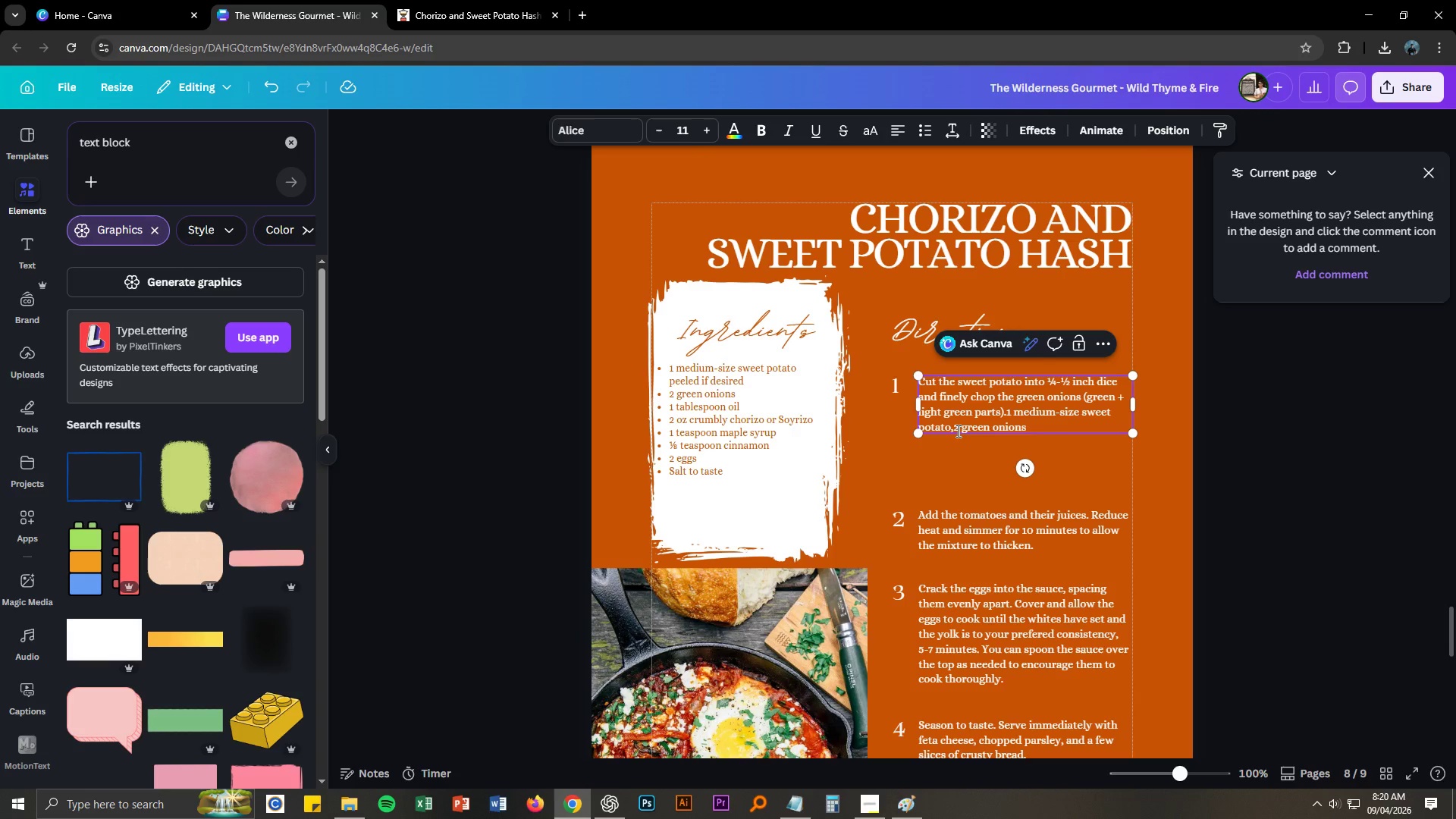 
key(Space)
 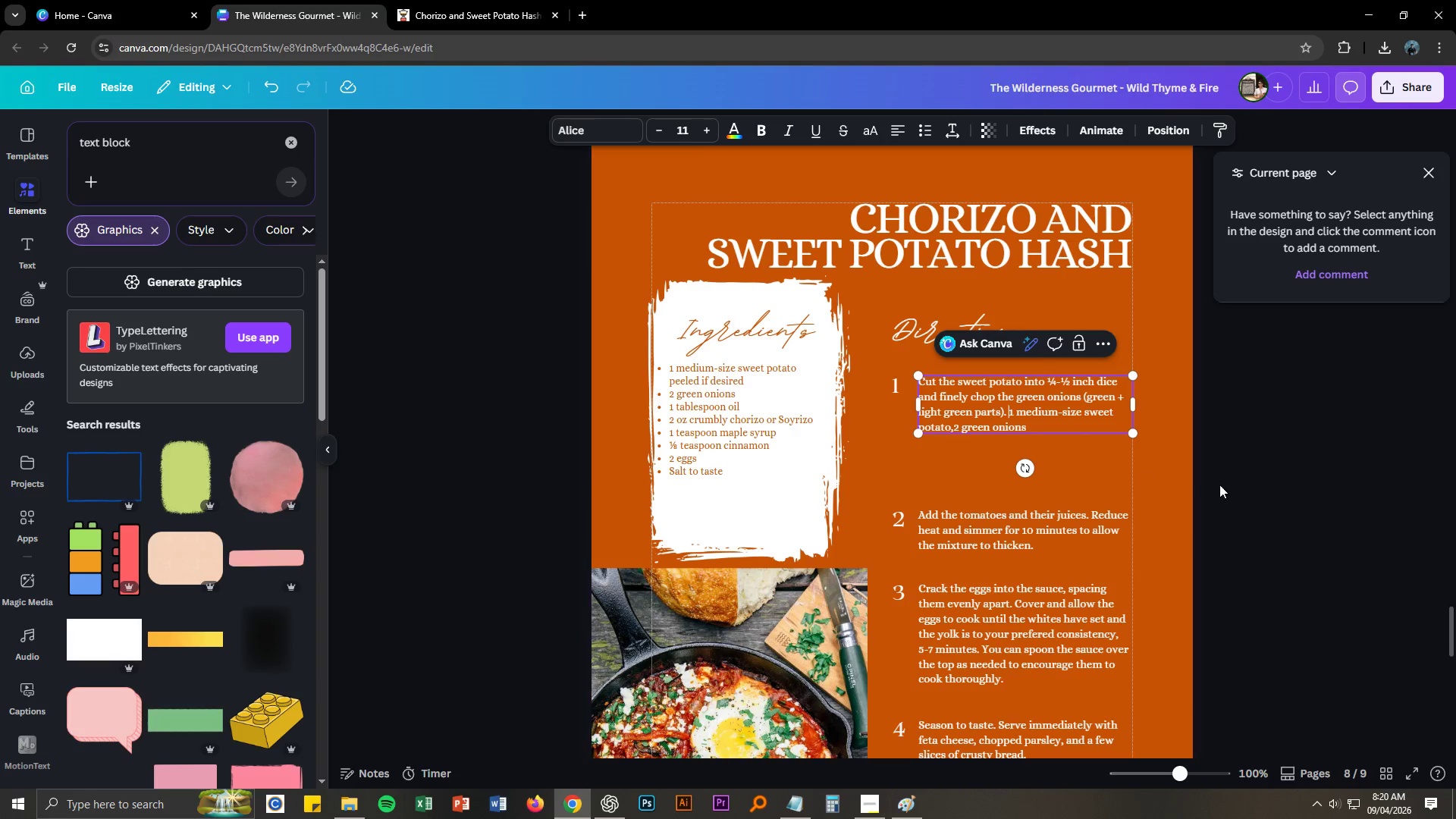 
left_click([1218, 485])
 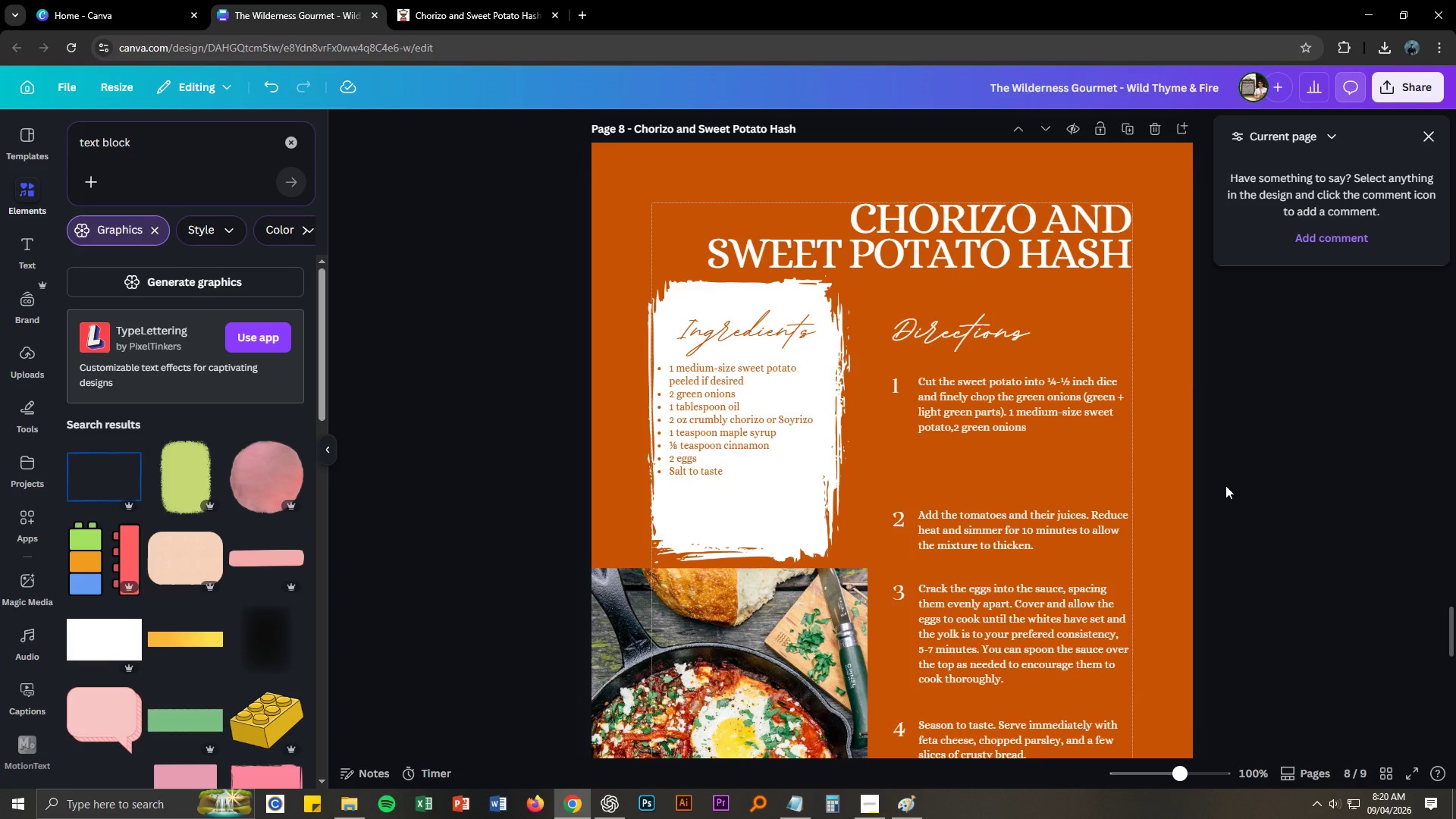 
scroll: coordinate [1225, 485], scroll_direction: down, amount: 2.0
 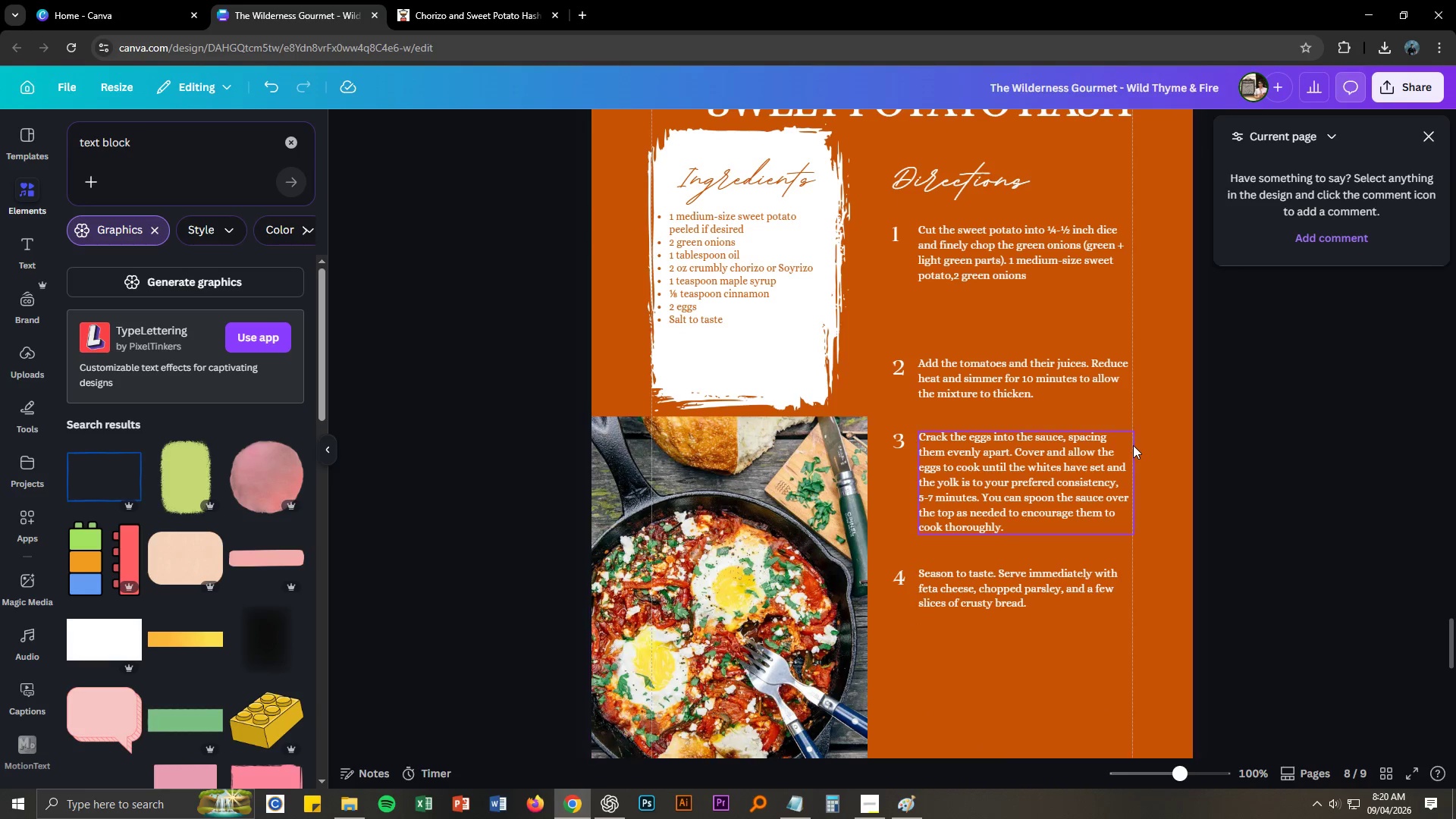 
key(Alt+AltLeft)
 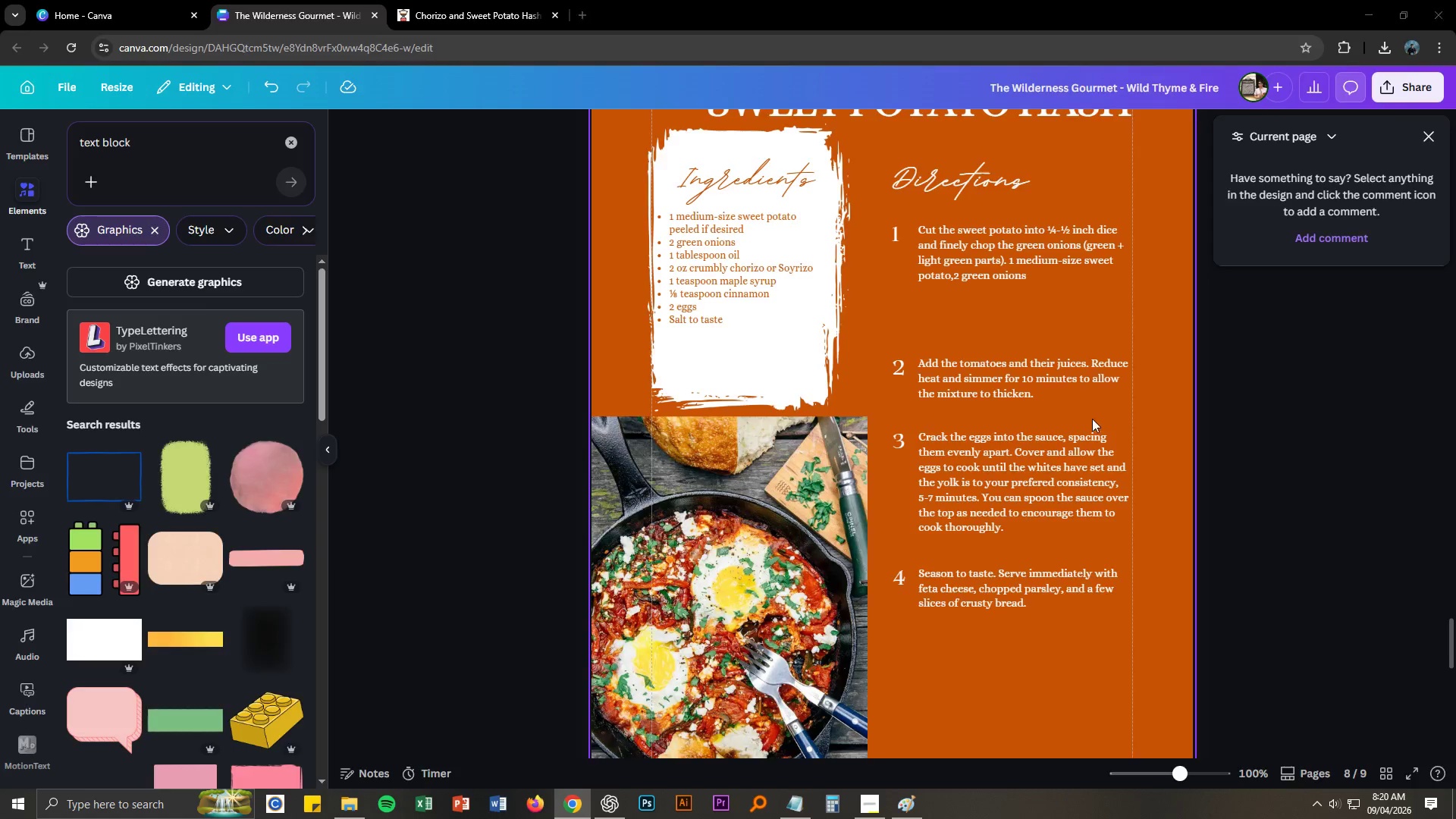 
key(Alt+Tab)
 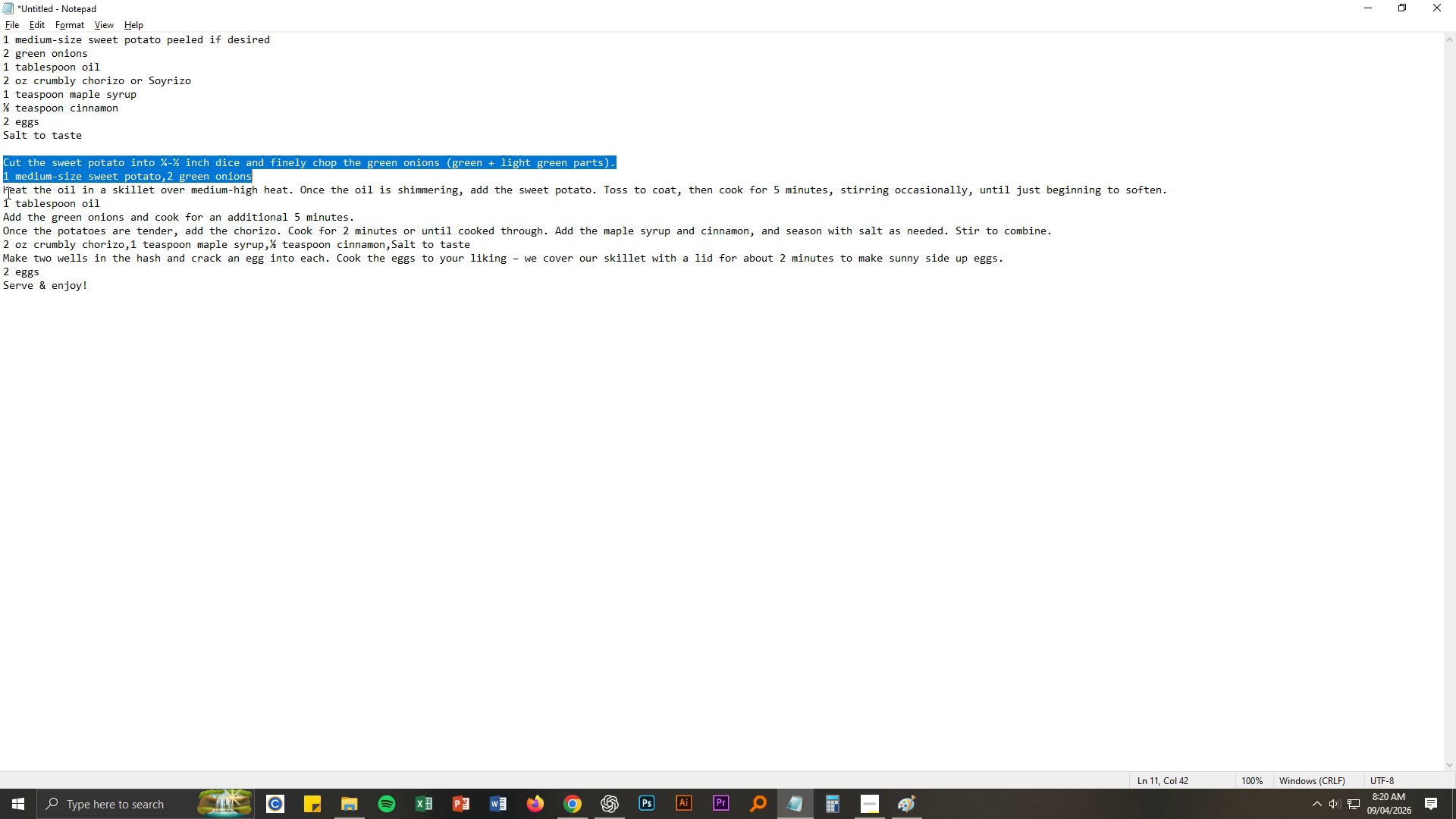 
left_click_drag(start_coordinate=[2, 190], to_coordinate=[100, 199])
 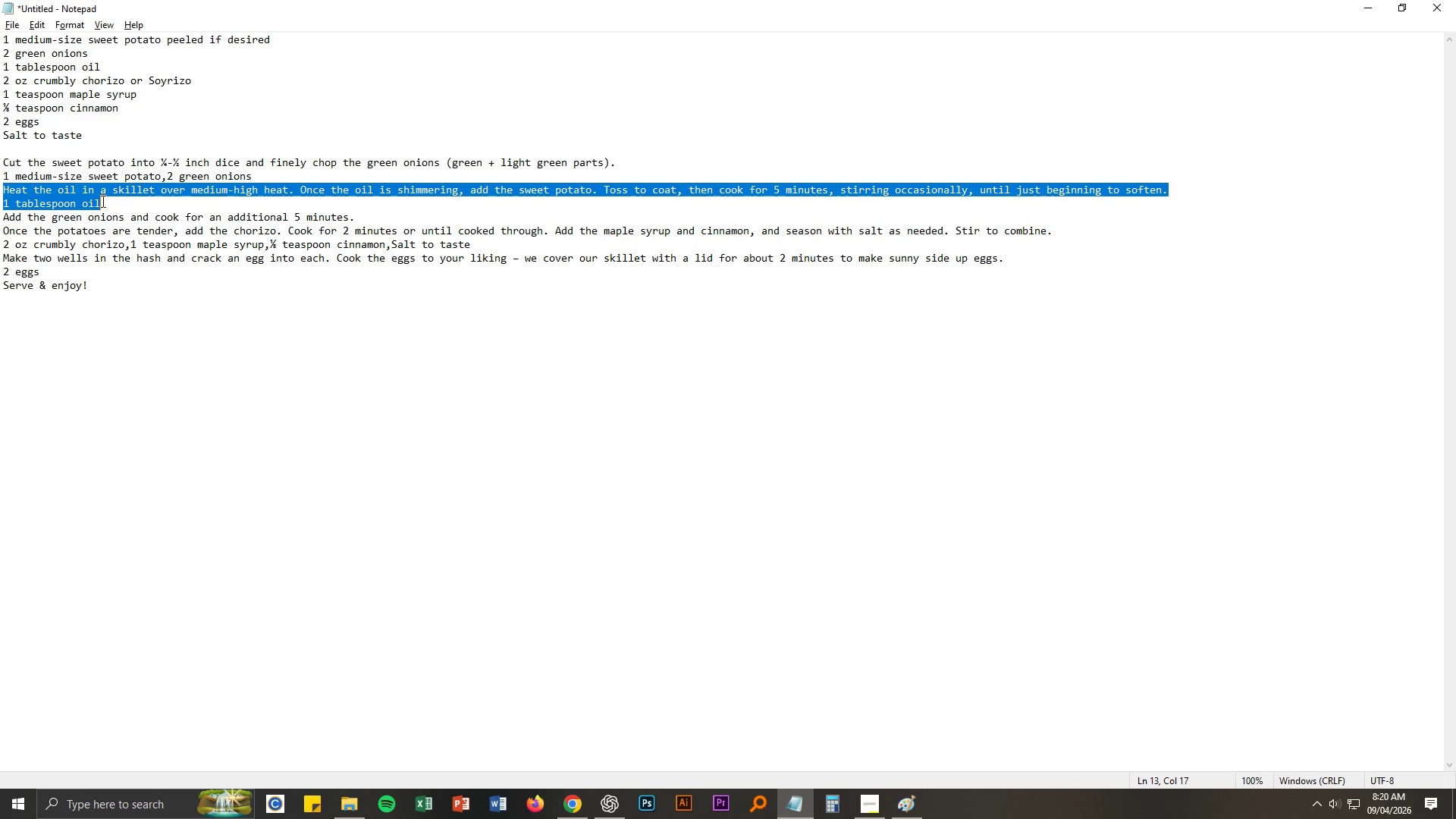 
key(Control+ControlLeft)
 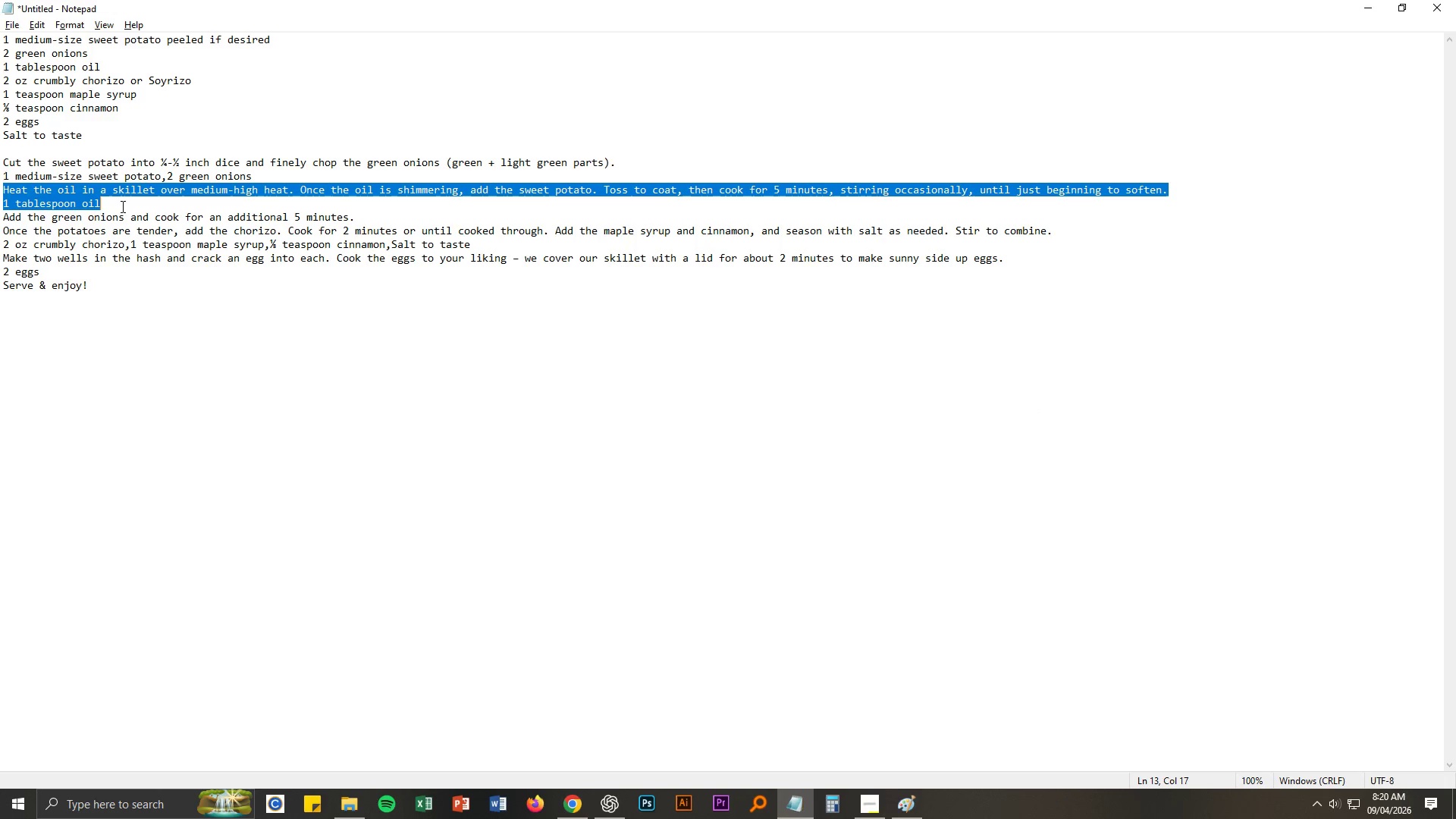 
key(Control+C)
 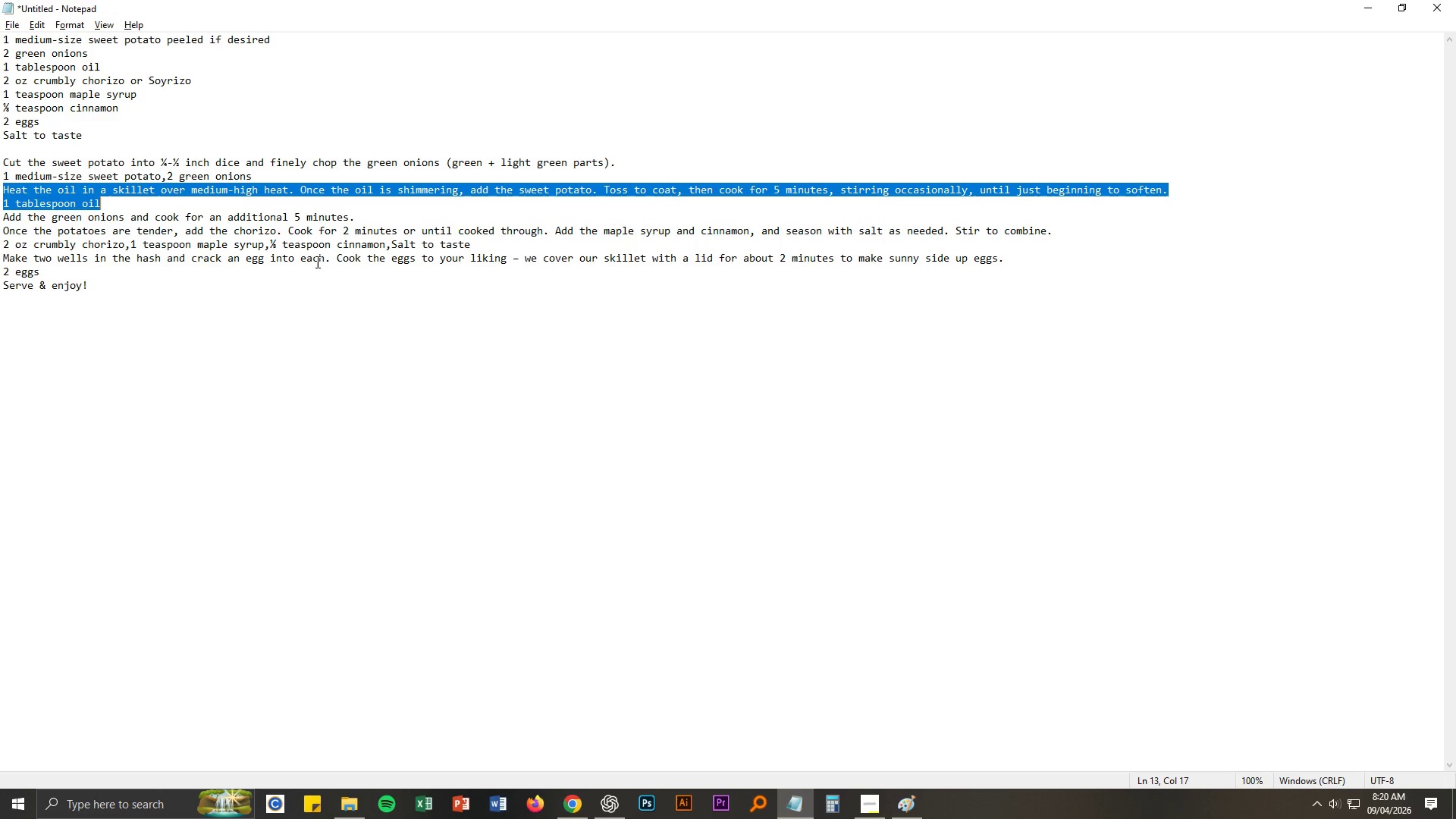 
key(Alt+AltLeft)
 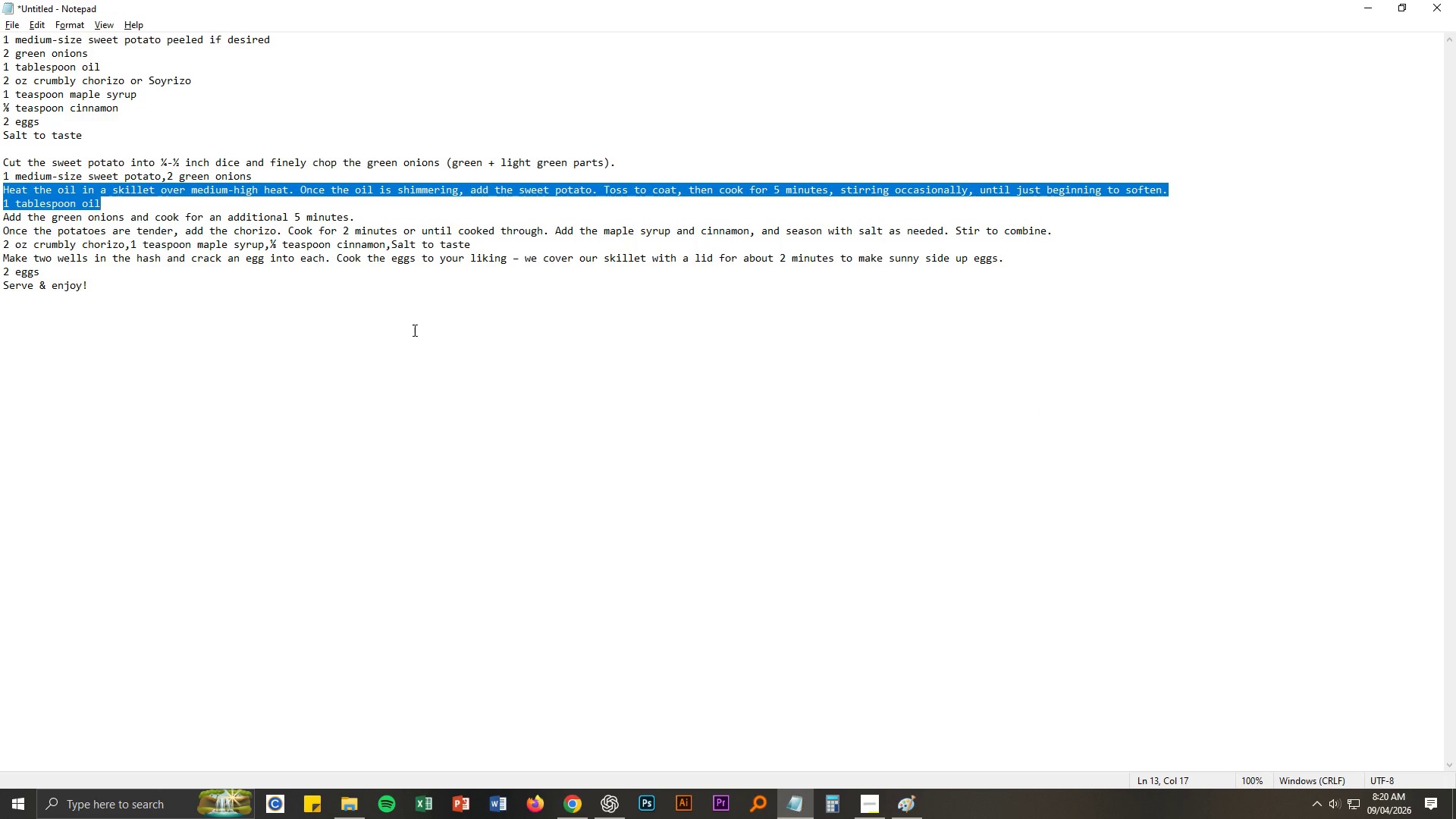 
key(Alt+Tab)
 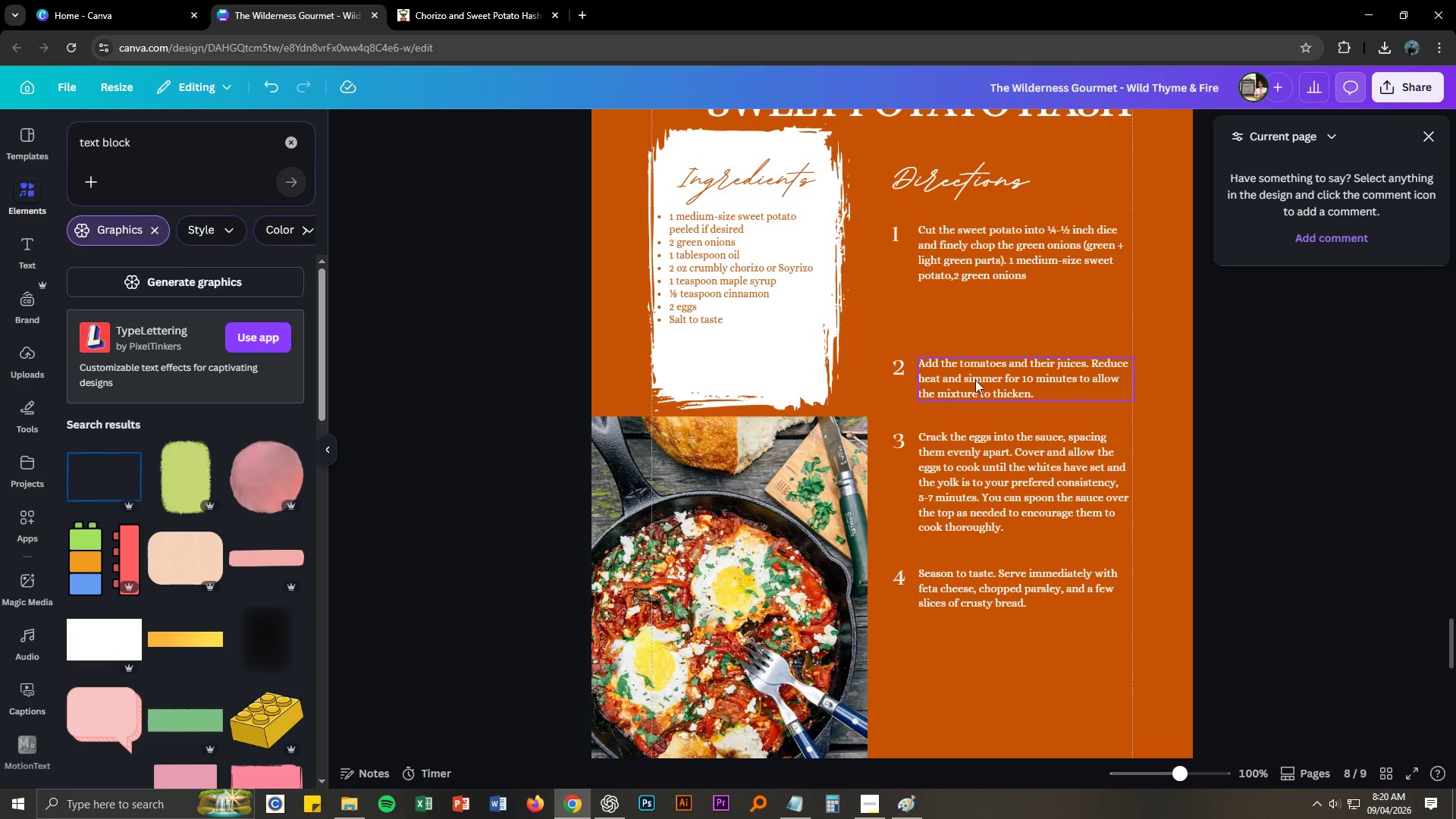 
double_click([975, 379])
 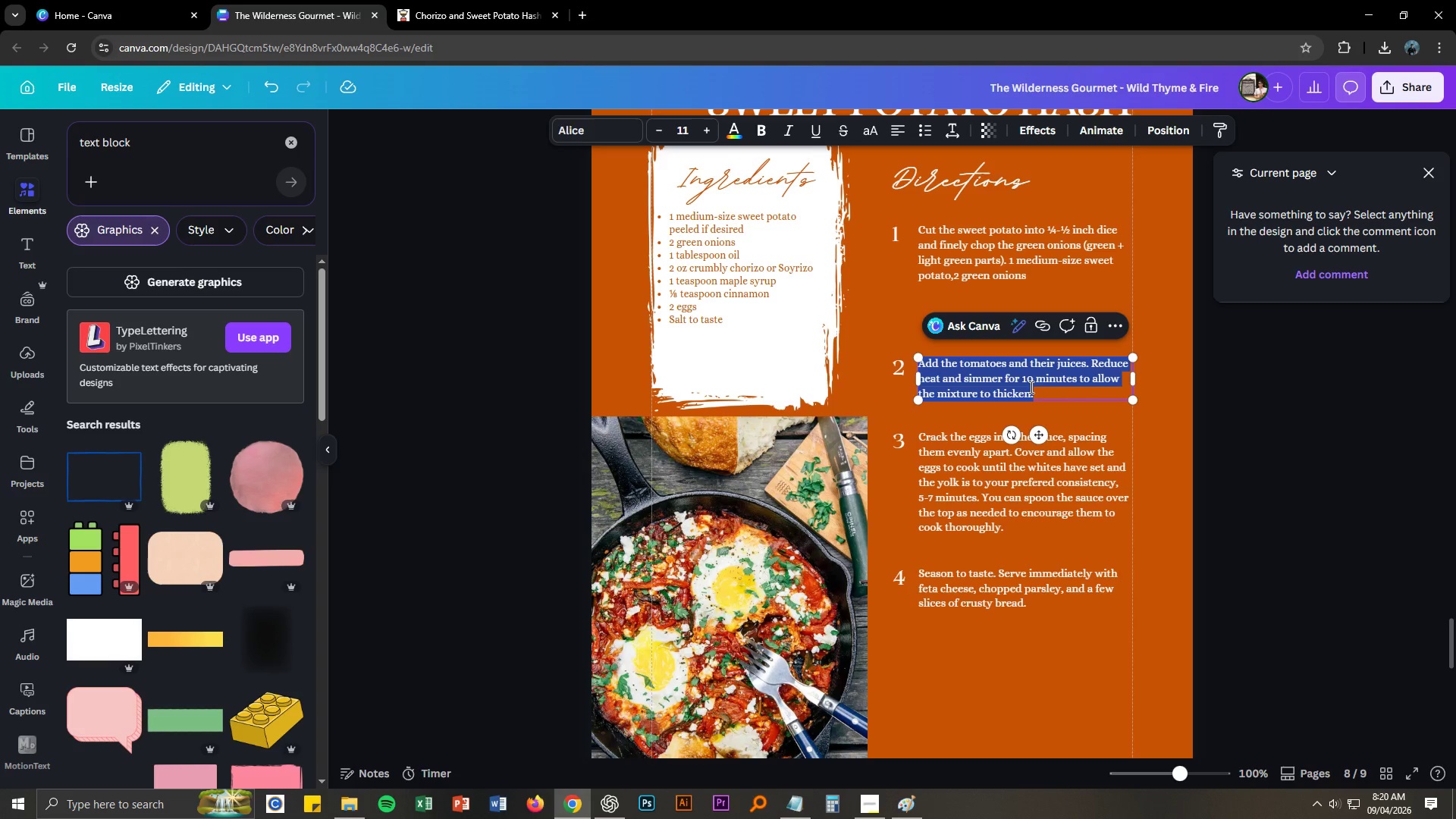 
key(Control+ControlLeft)
 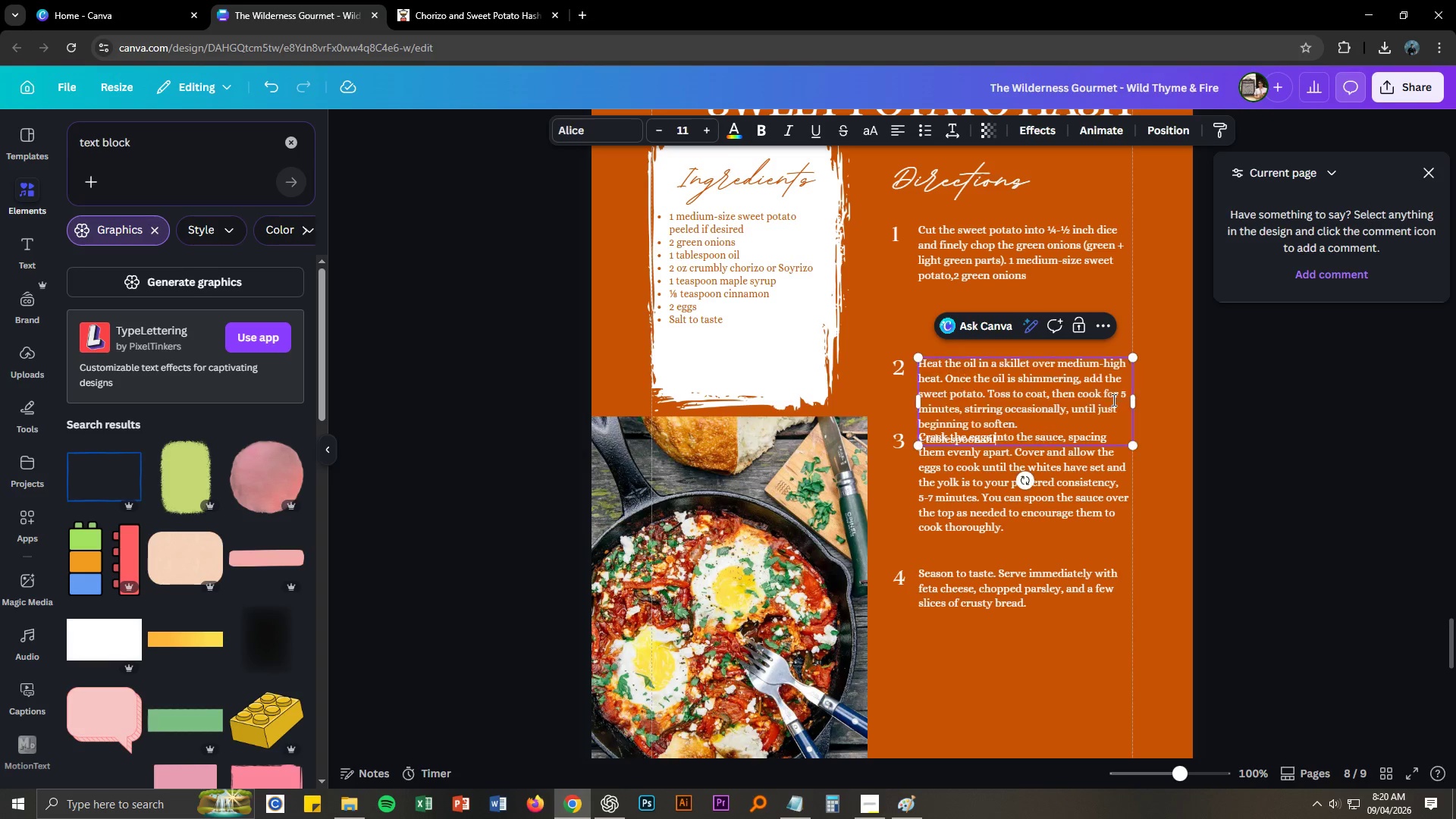 
key(Control+V)
 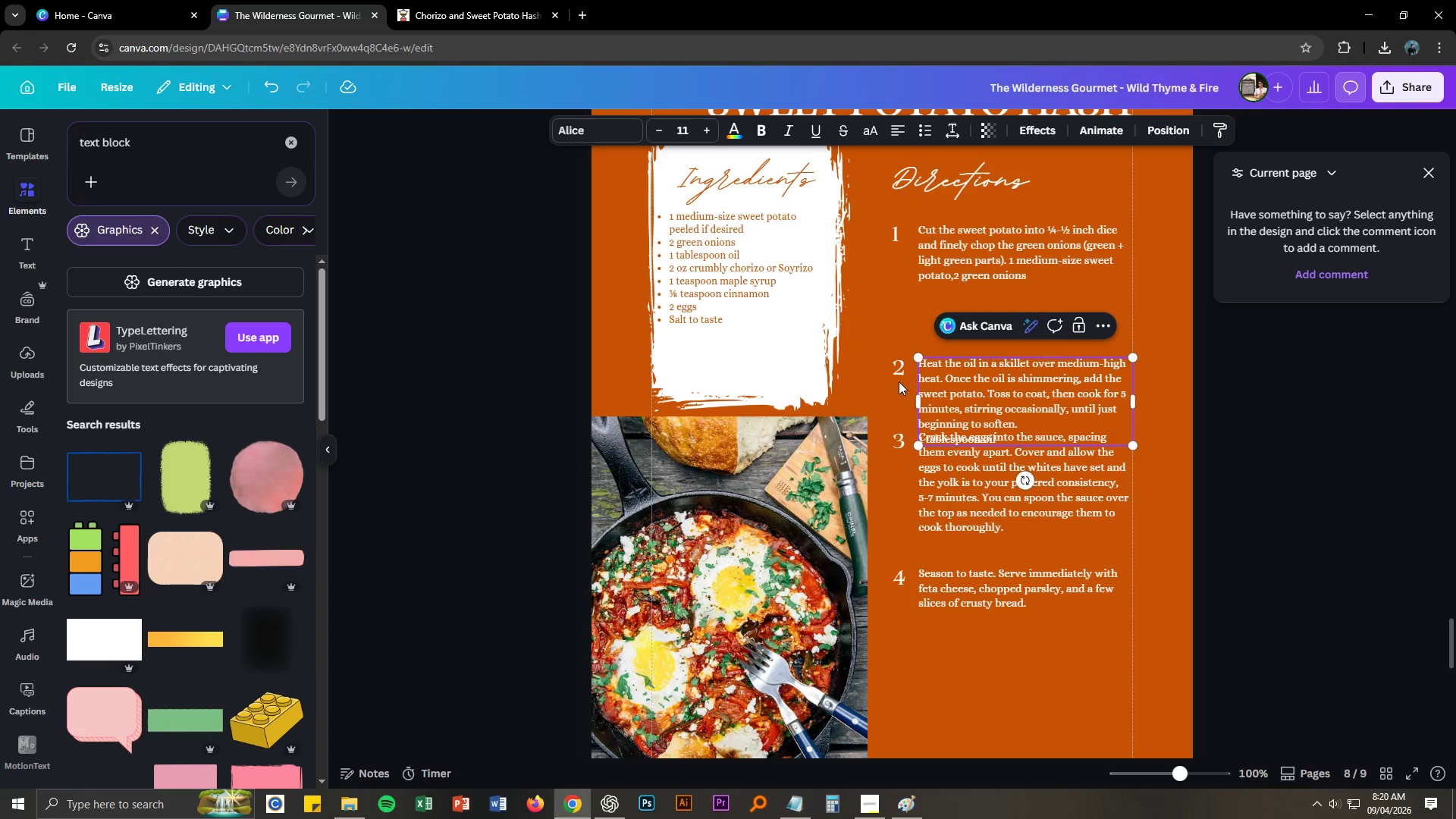 
left_click([874, 359])
 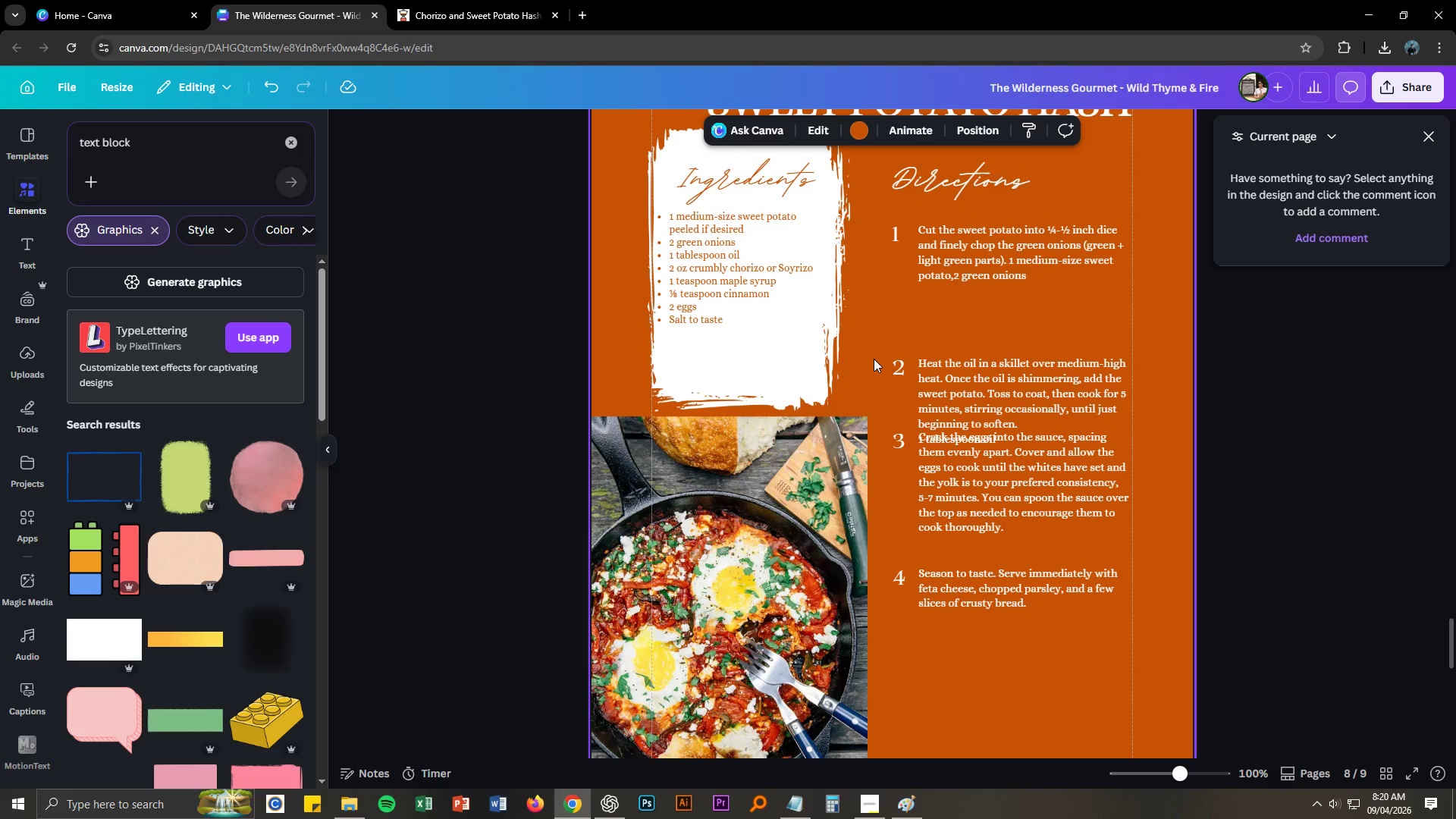 
left_click_drag(start_coordinate=[874, 359], to_coordinate=[933, 376])
 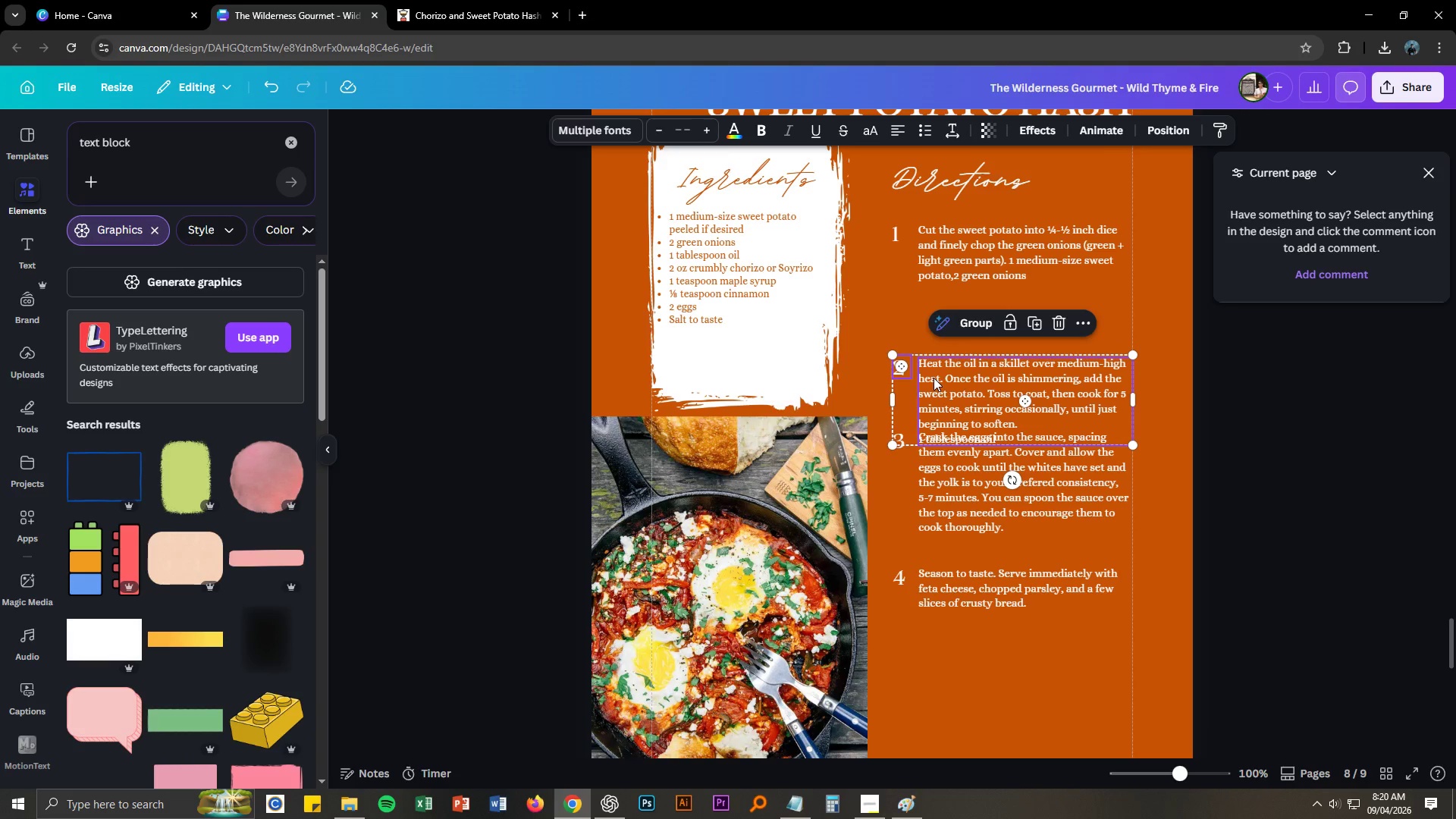 
left_click_drag(start_coordinate=[934, 378], to_coordinate=[930, 334])
 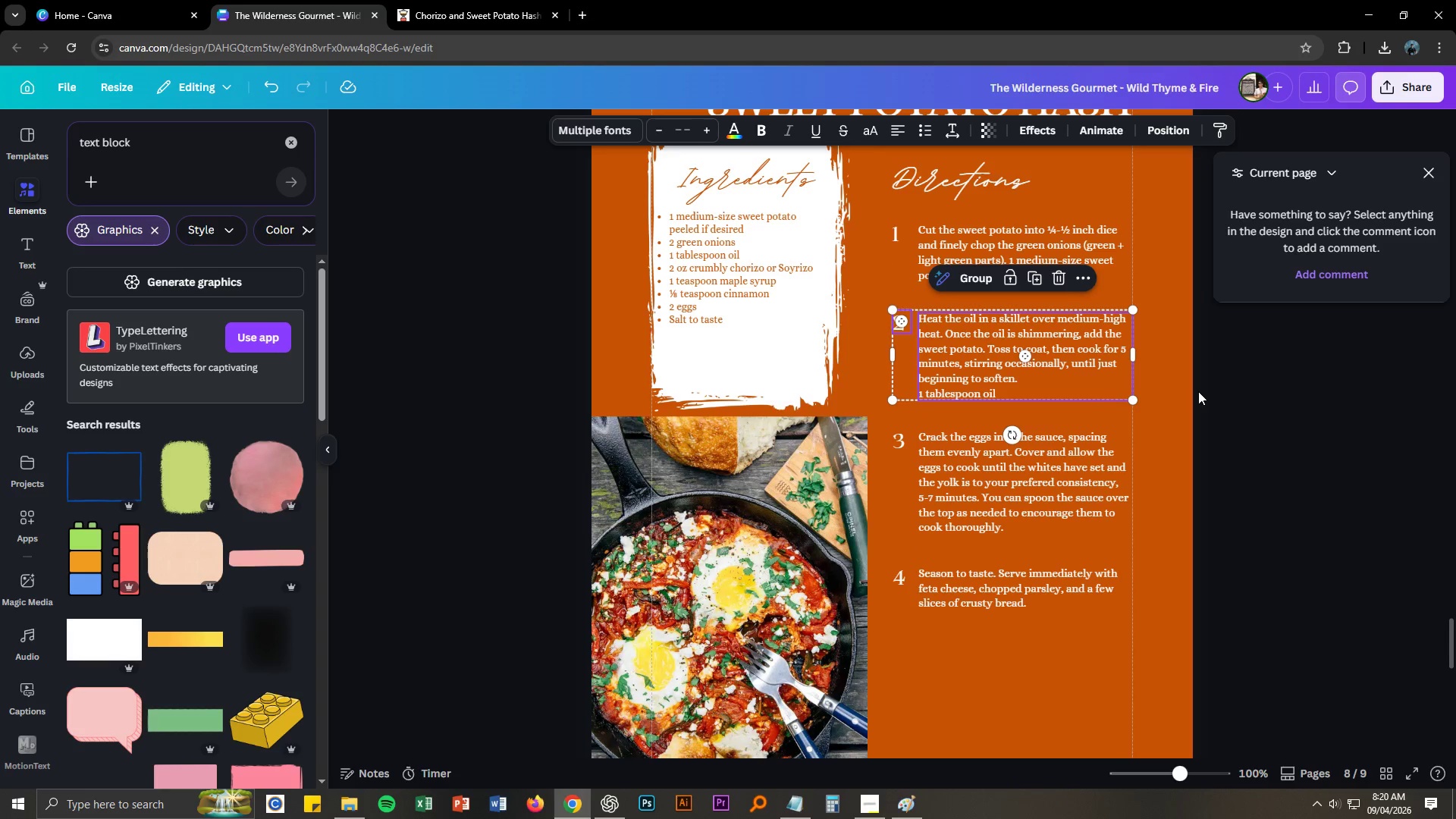 
left_click([1207, 393])
 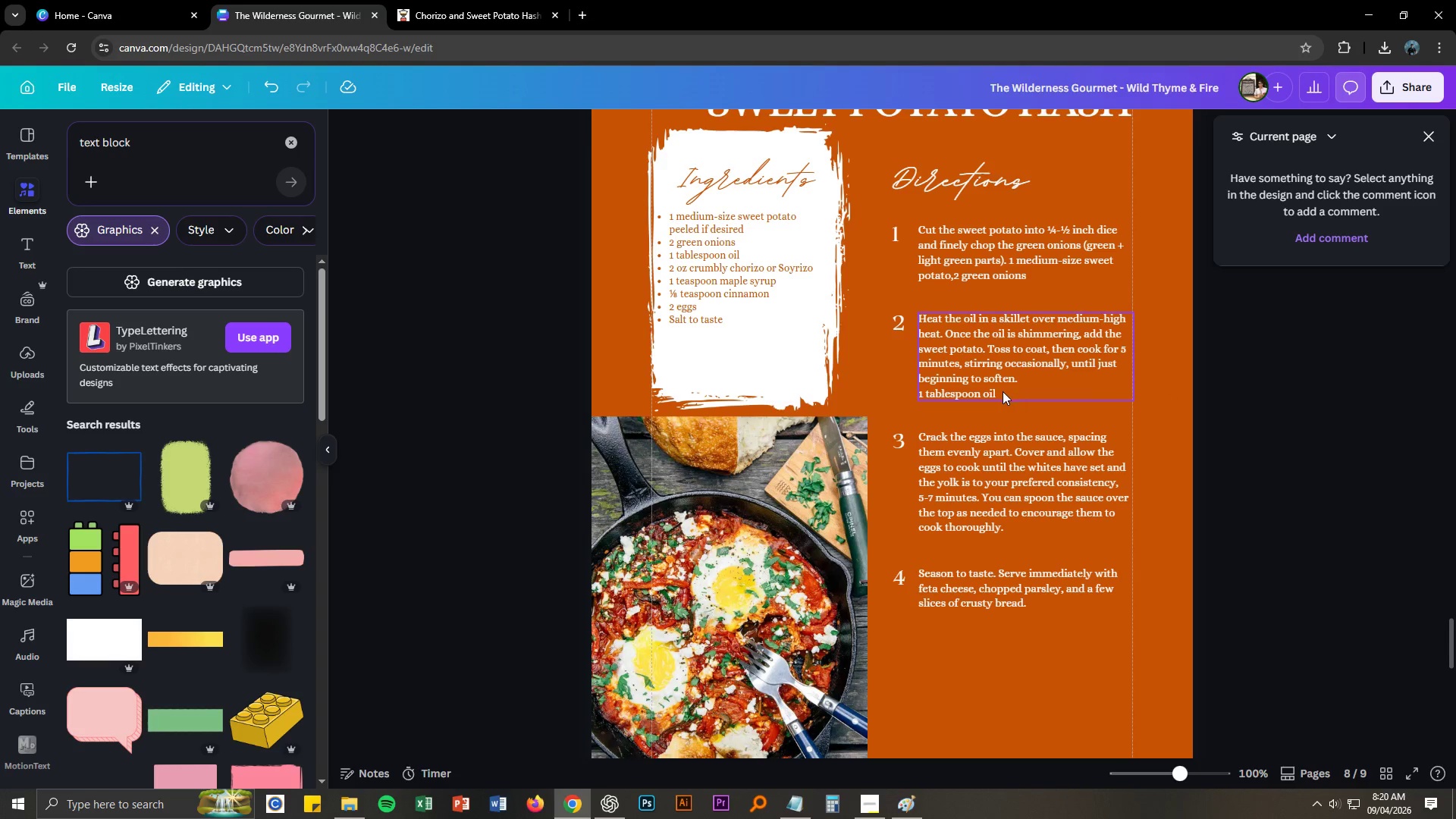 
double_click([1003, 391])
 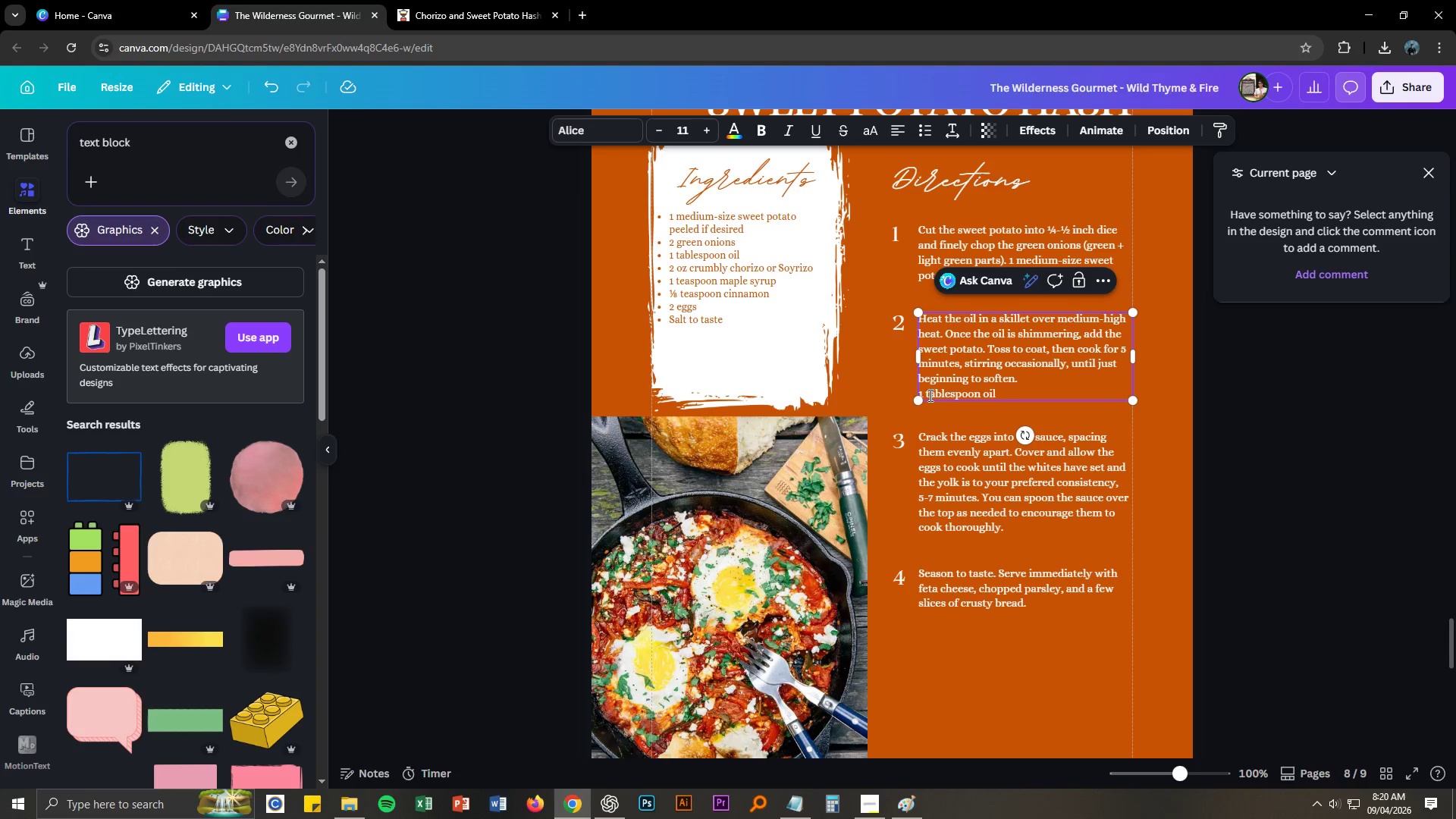 
left_click([927, 394])
 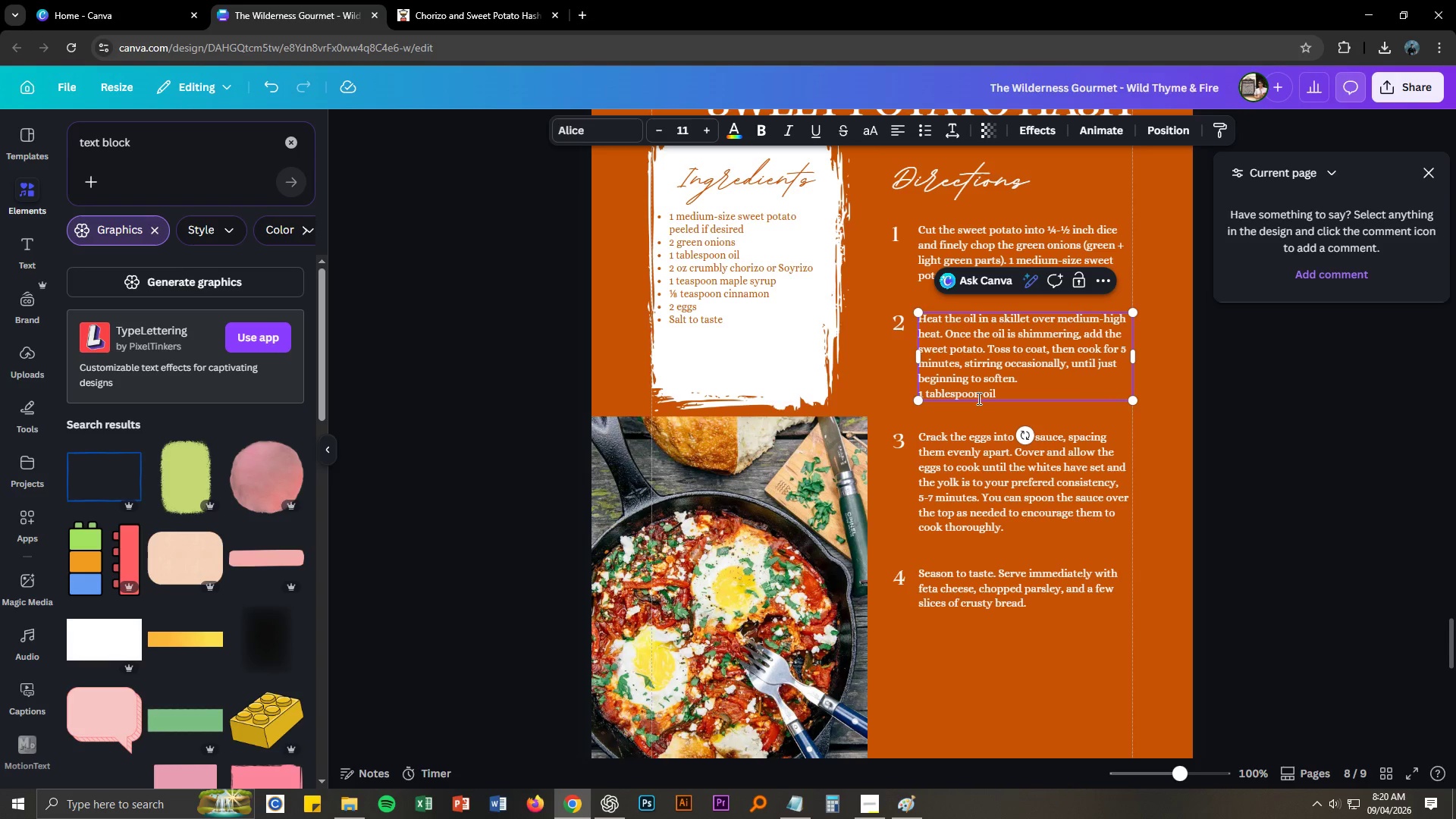 
key(ArrowLeft)
 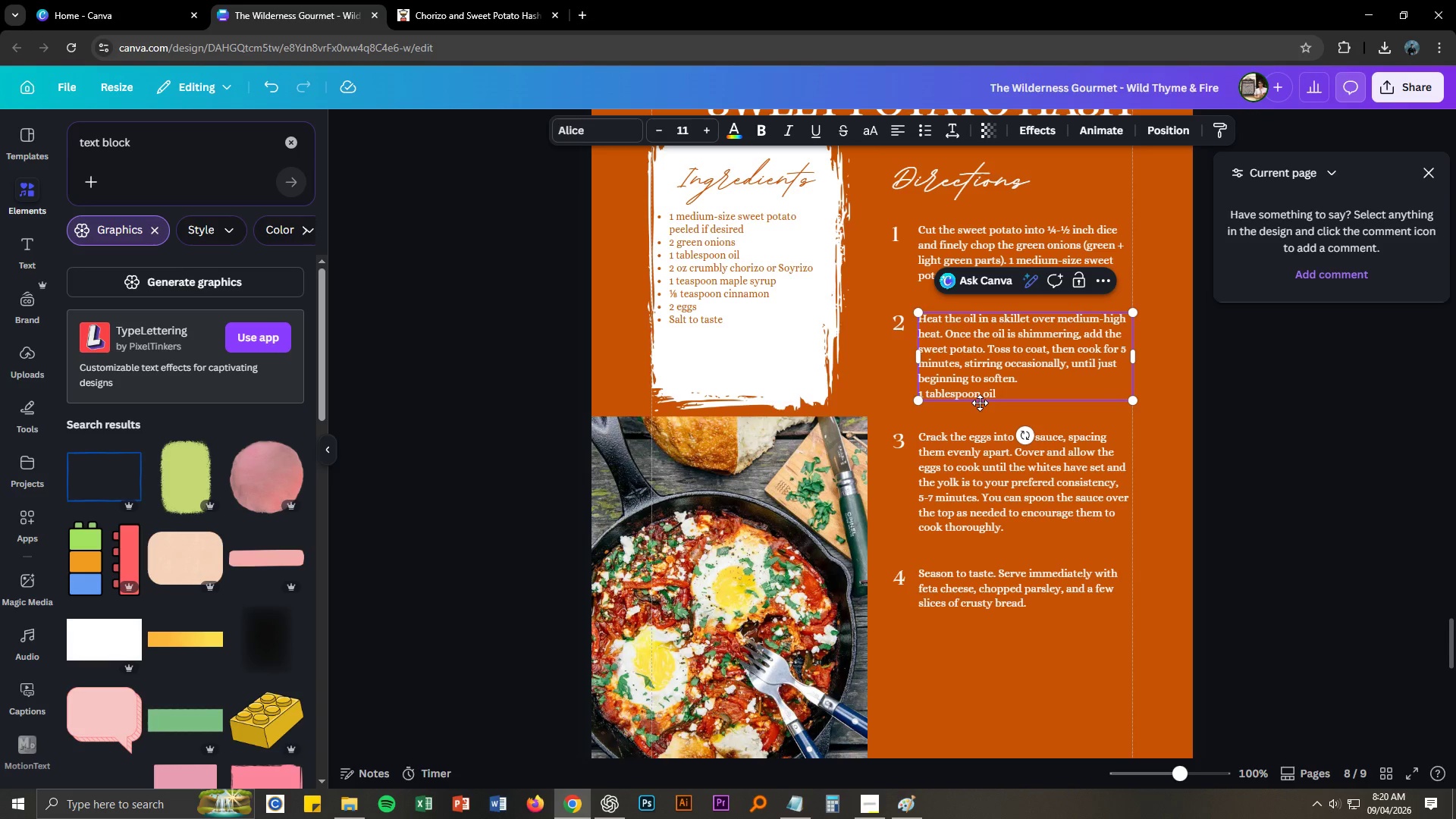 
key(ArrowLeft)
 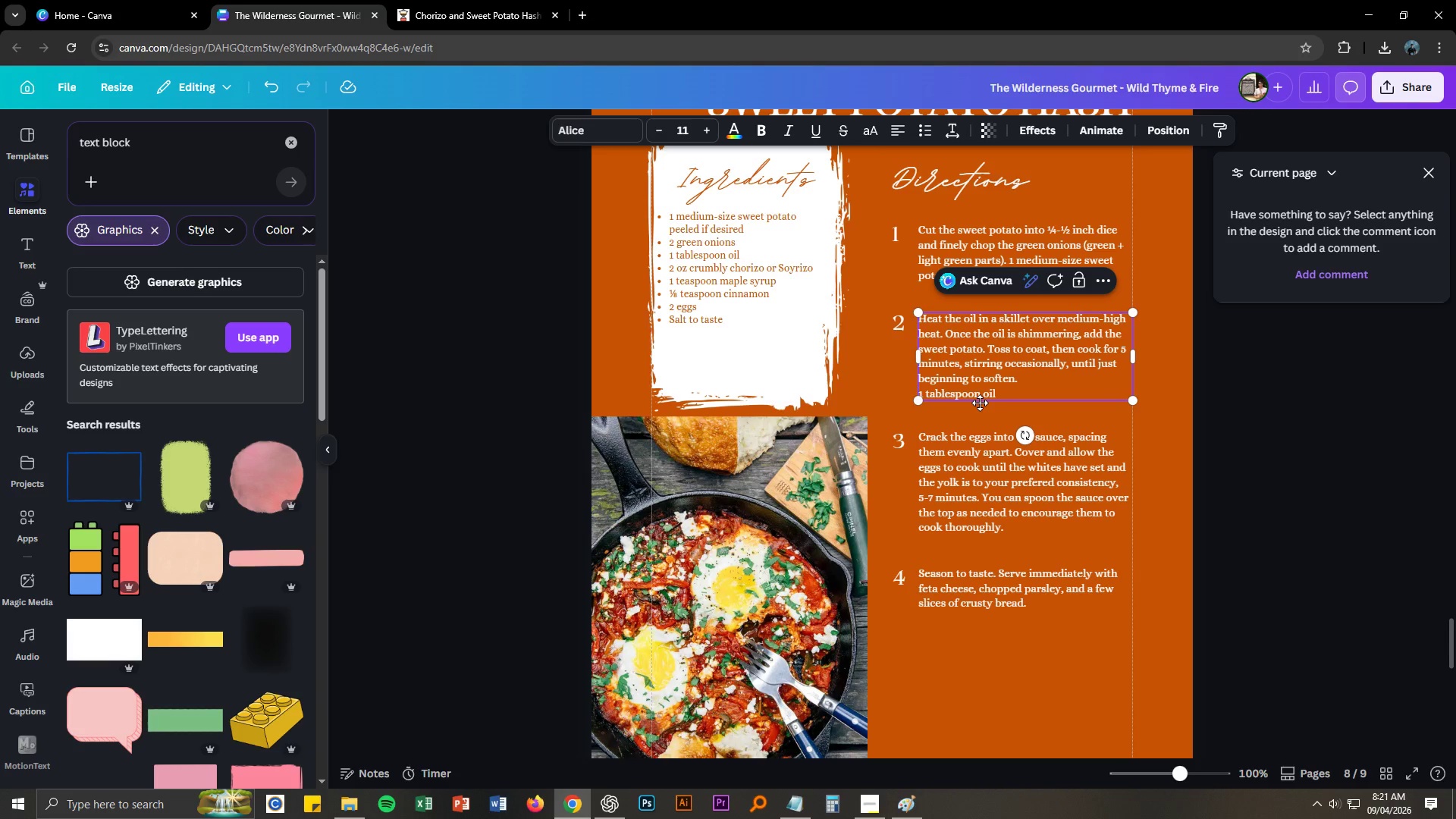 
key(Backspace)
 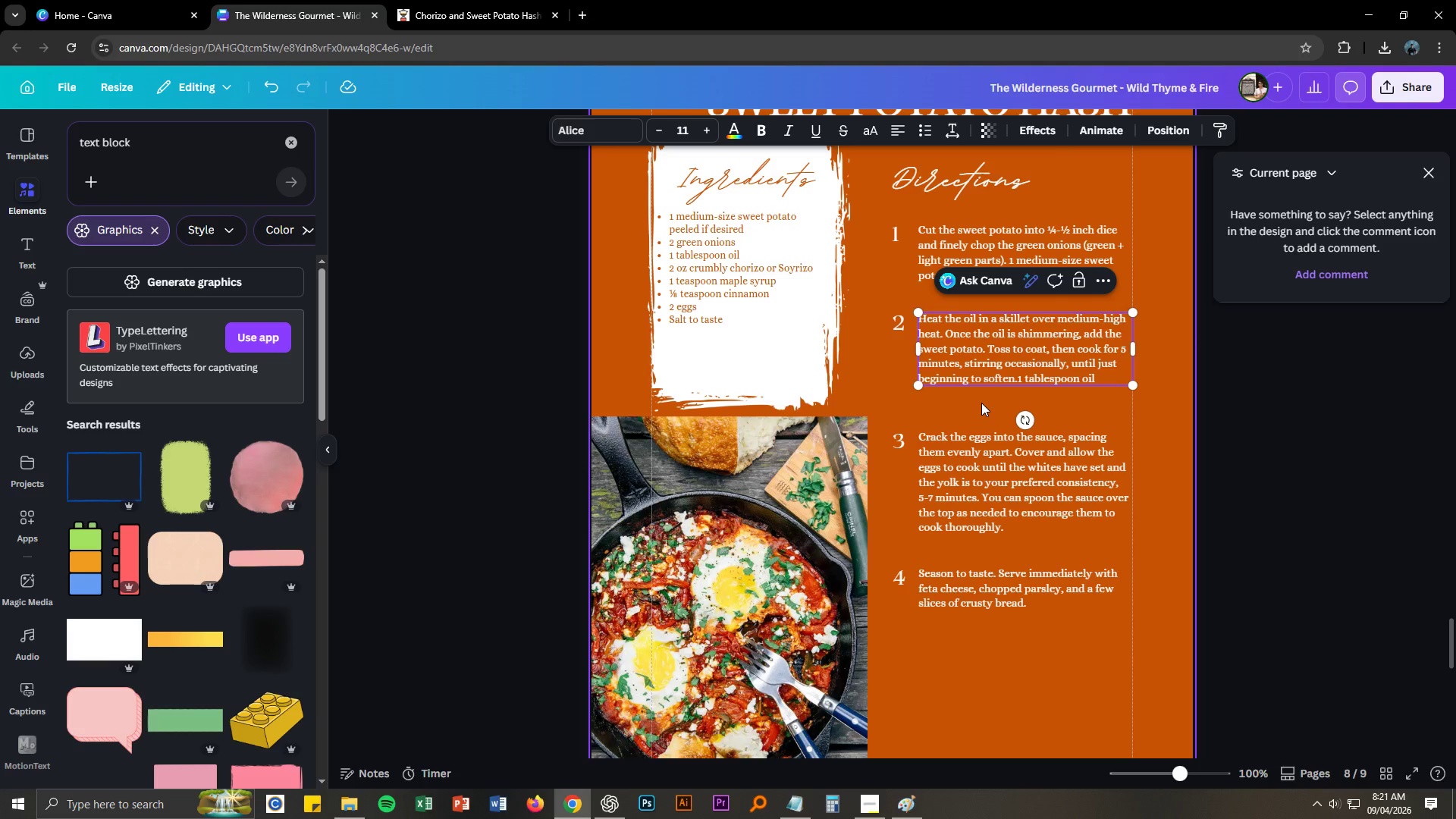 
key(Space)
 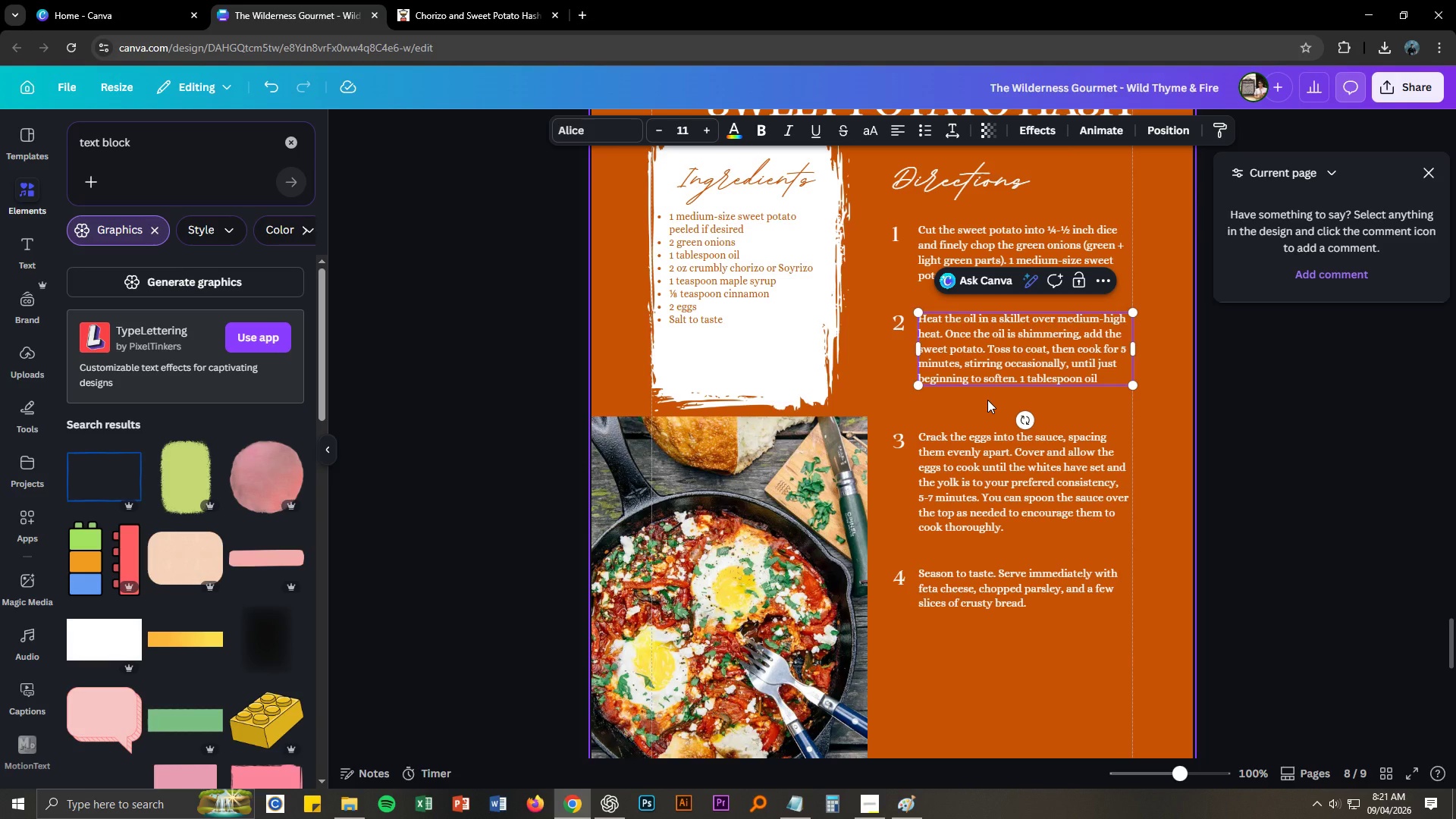 
left_click([862, 808])
 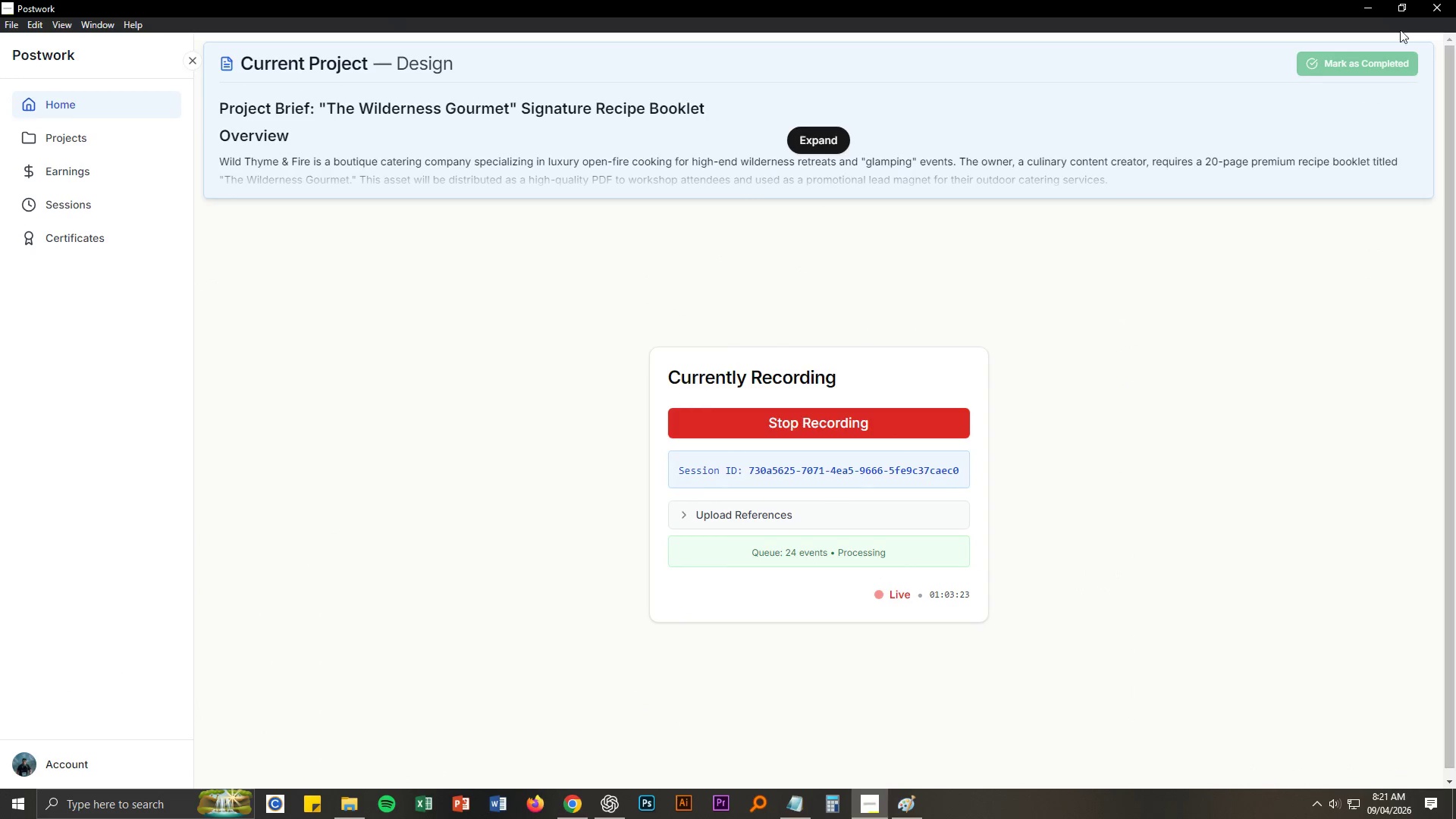 
left_click([1370, 11])
 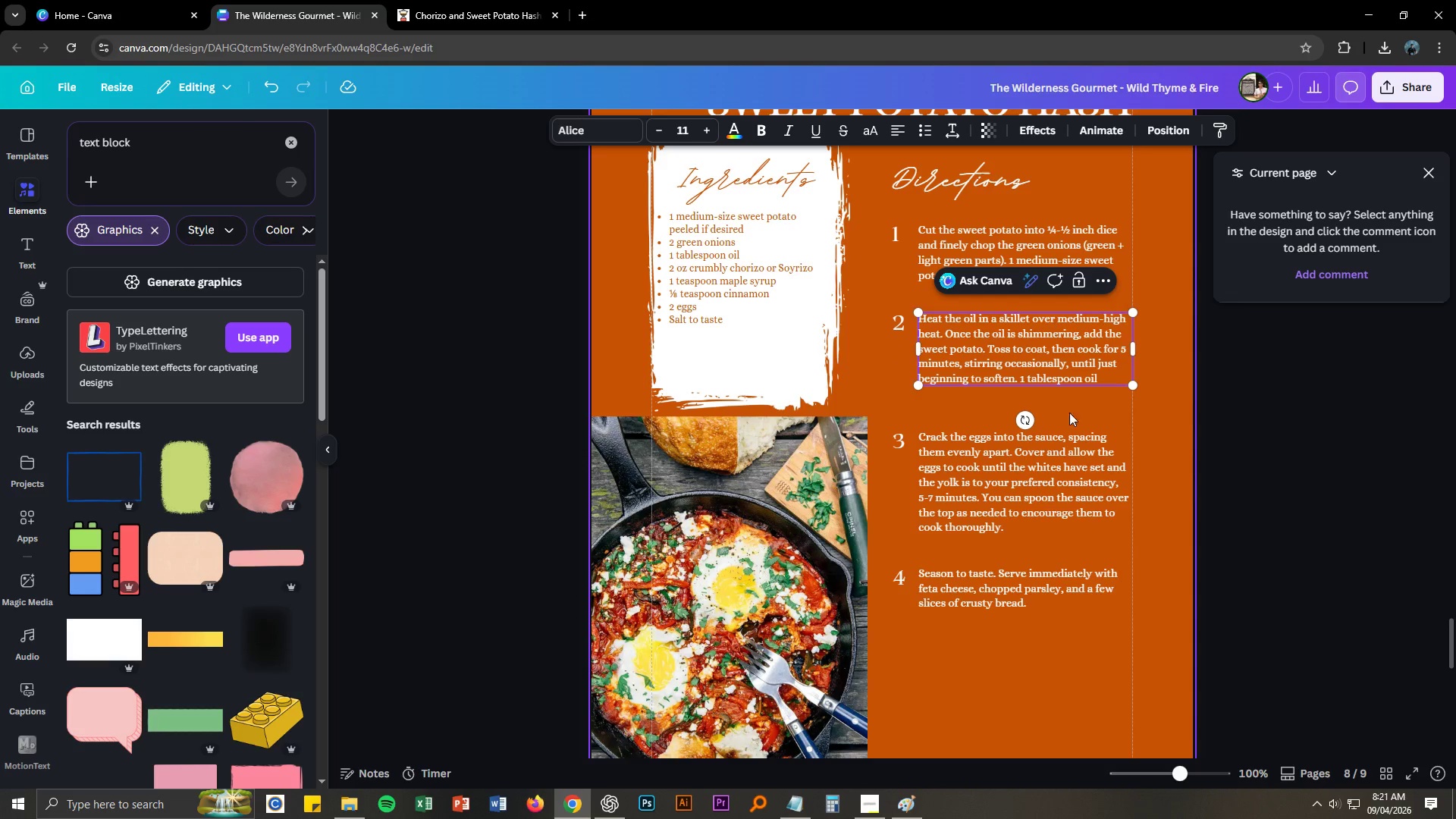 
left_click([1260, 420])
 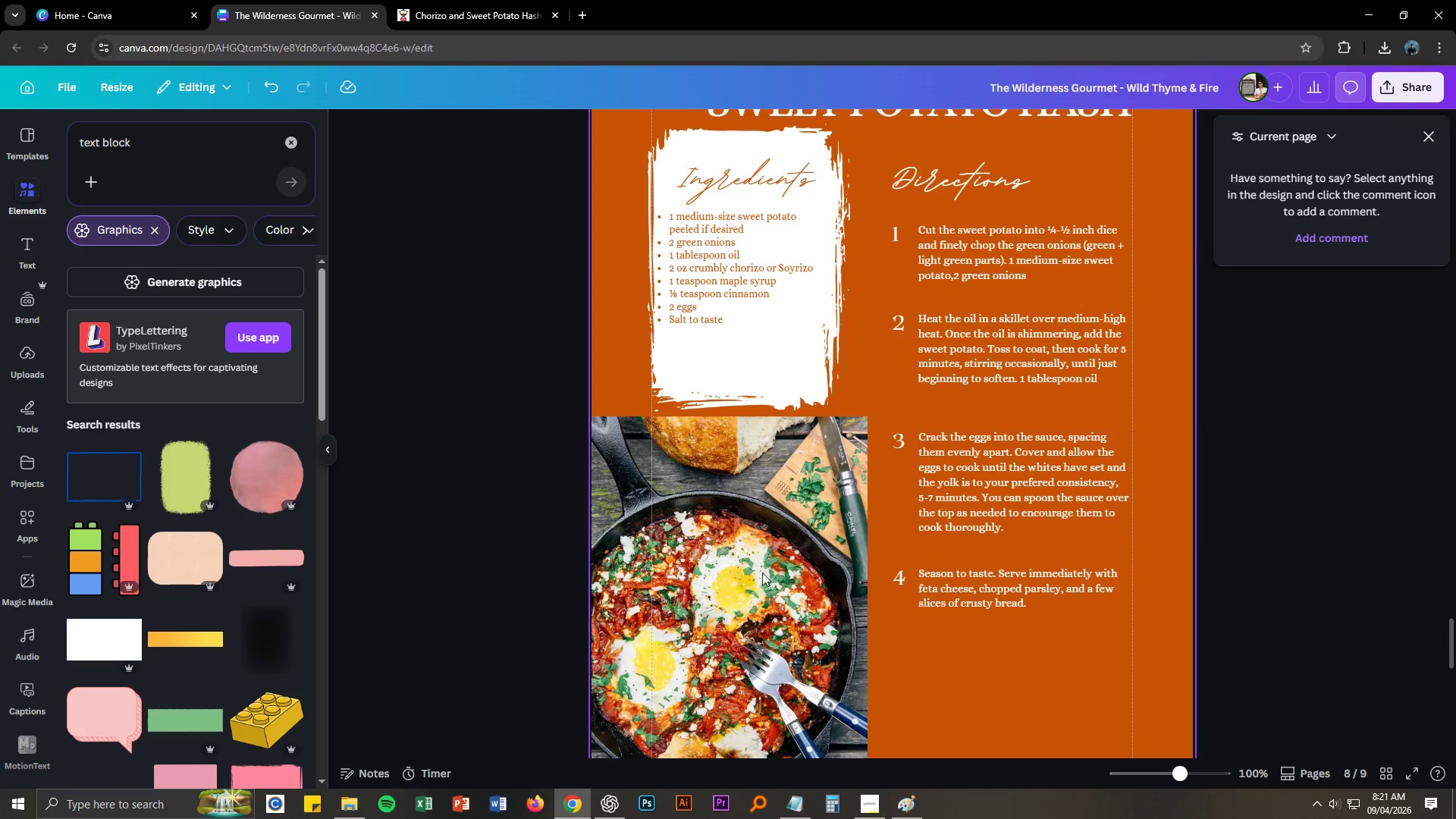 
wait(5.91)
 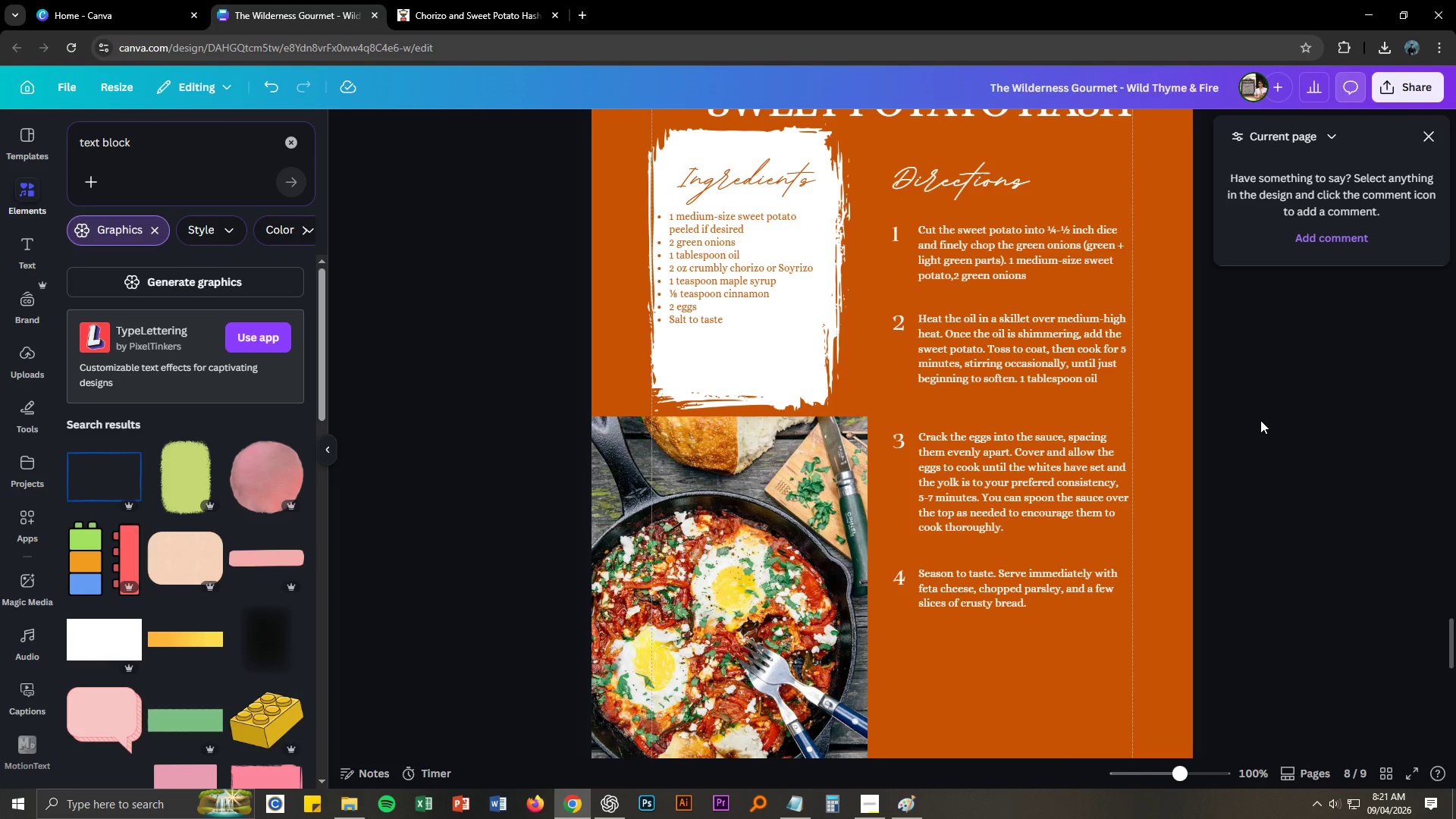 
left_click([802, 805])
 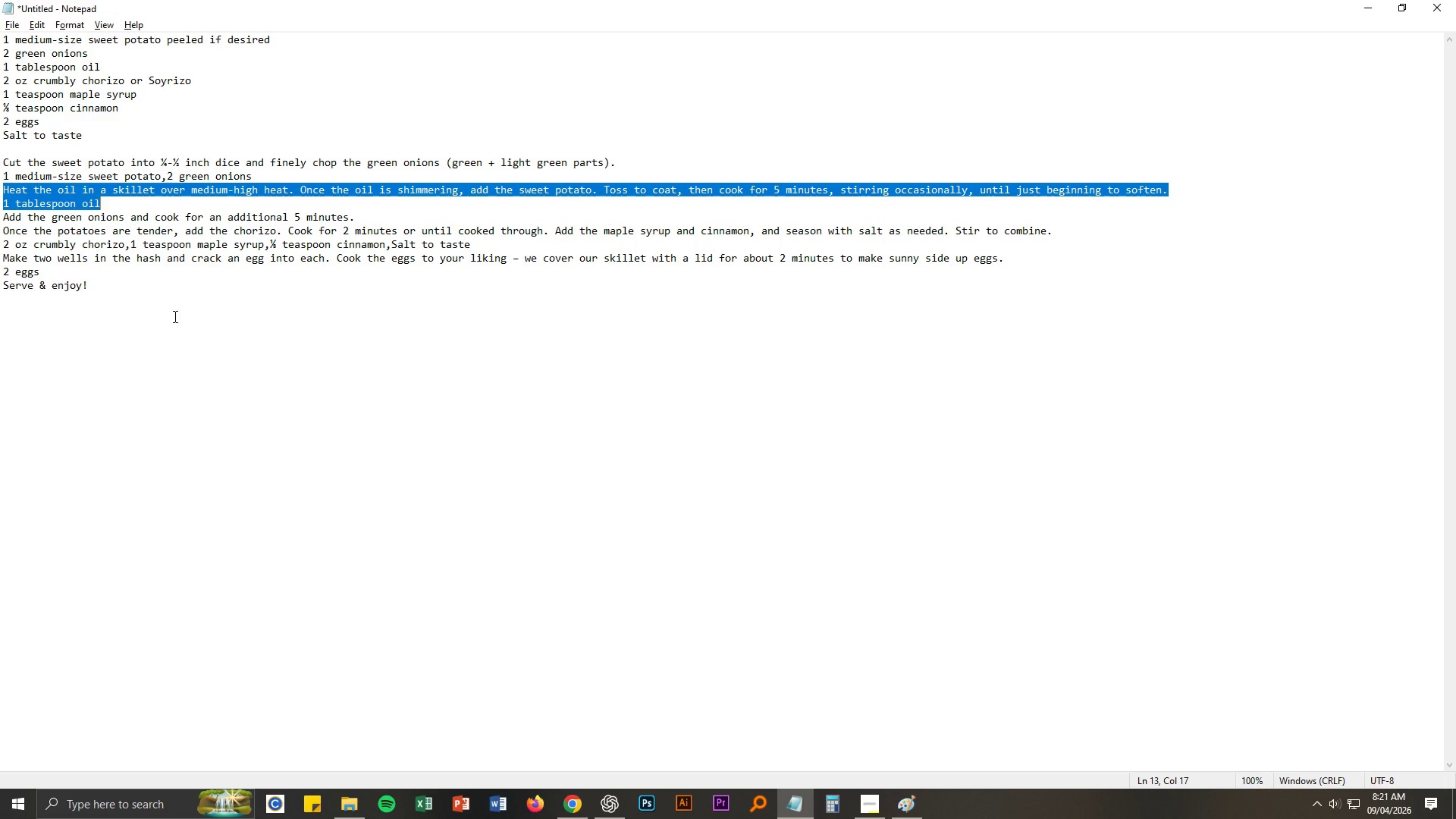 
left_click_drag(start_coordinate=[0, 217], to_coordinate=[355, 212])
 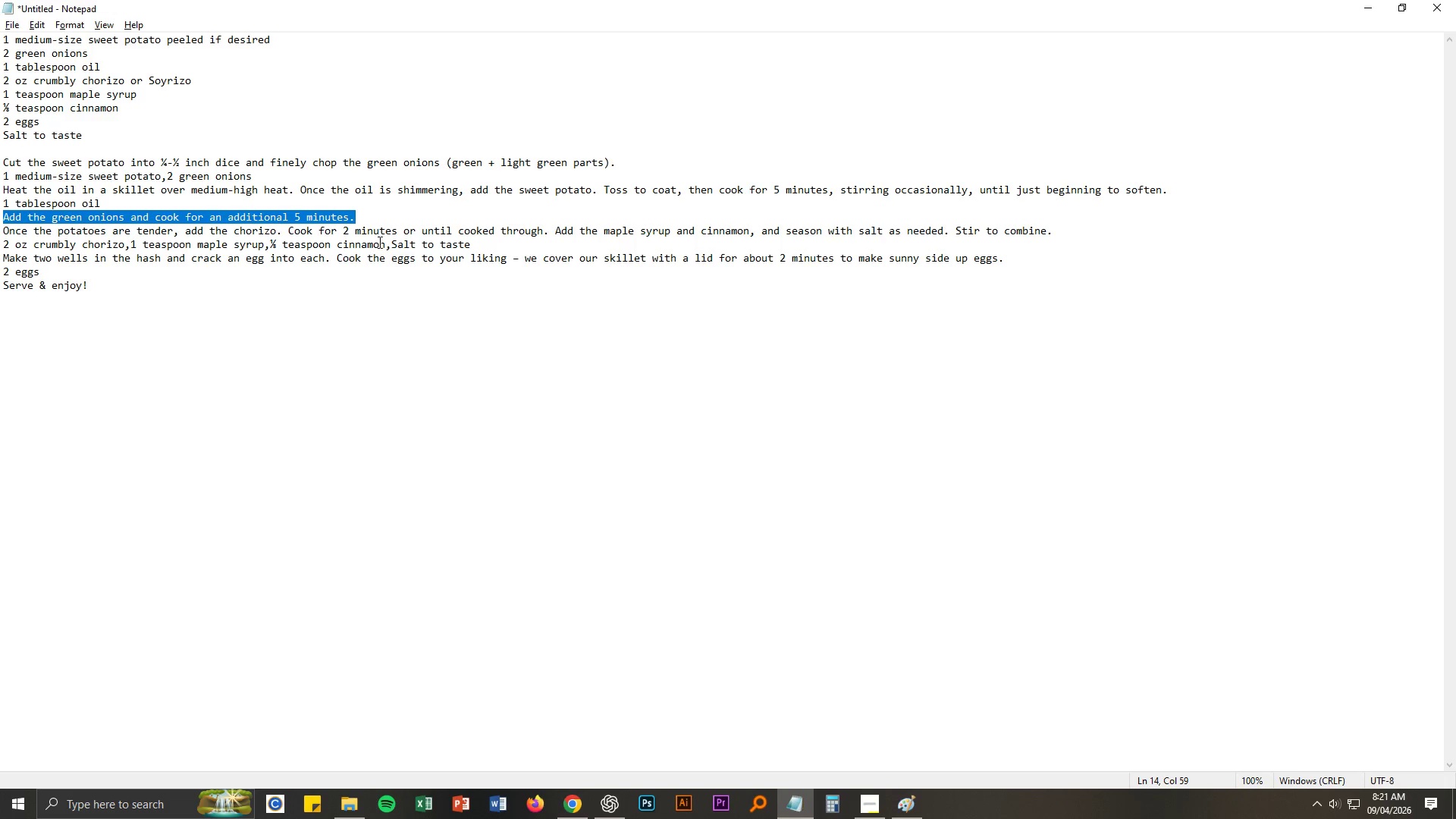 
key(Control+C)
 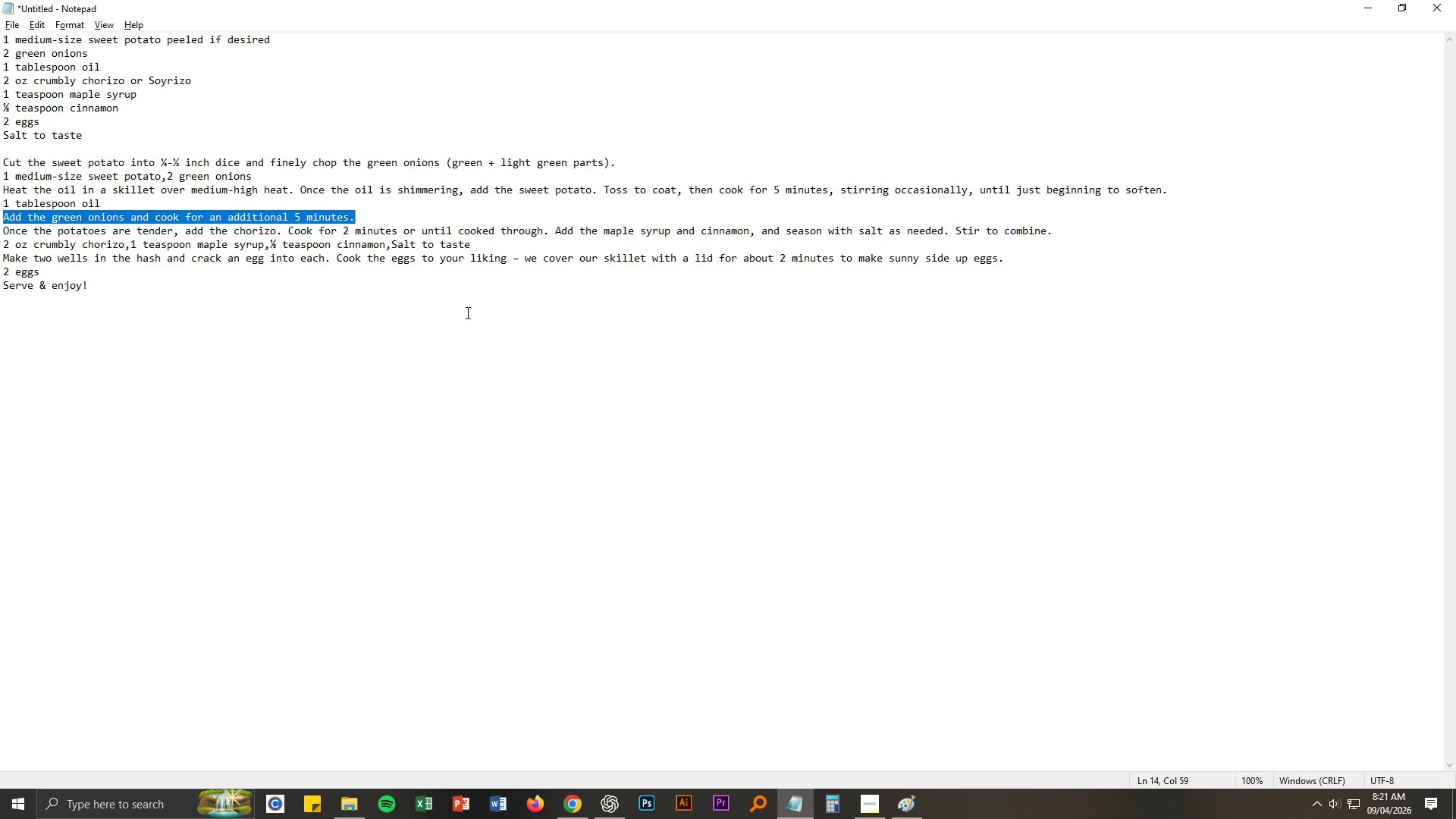 
key(Alt+AltLeft)
 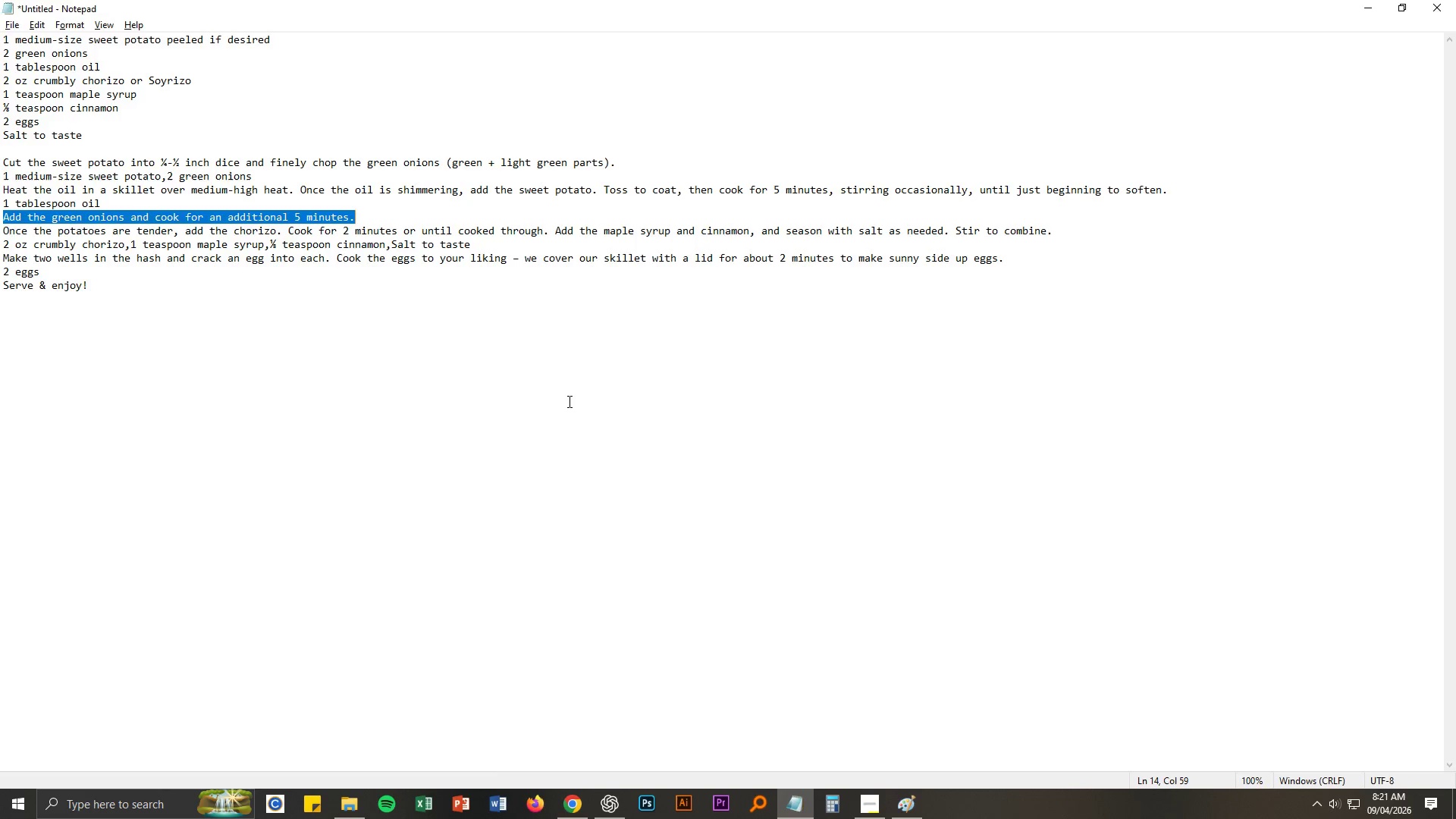 
key(Alt+Tab)
 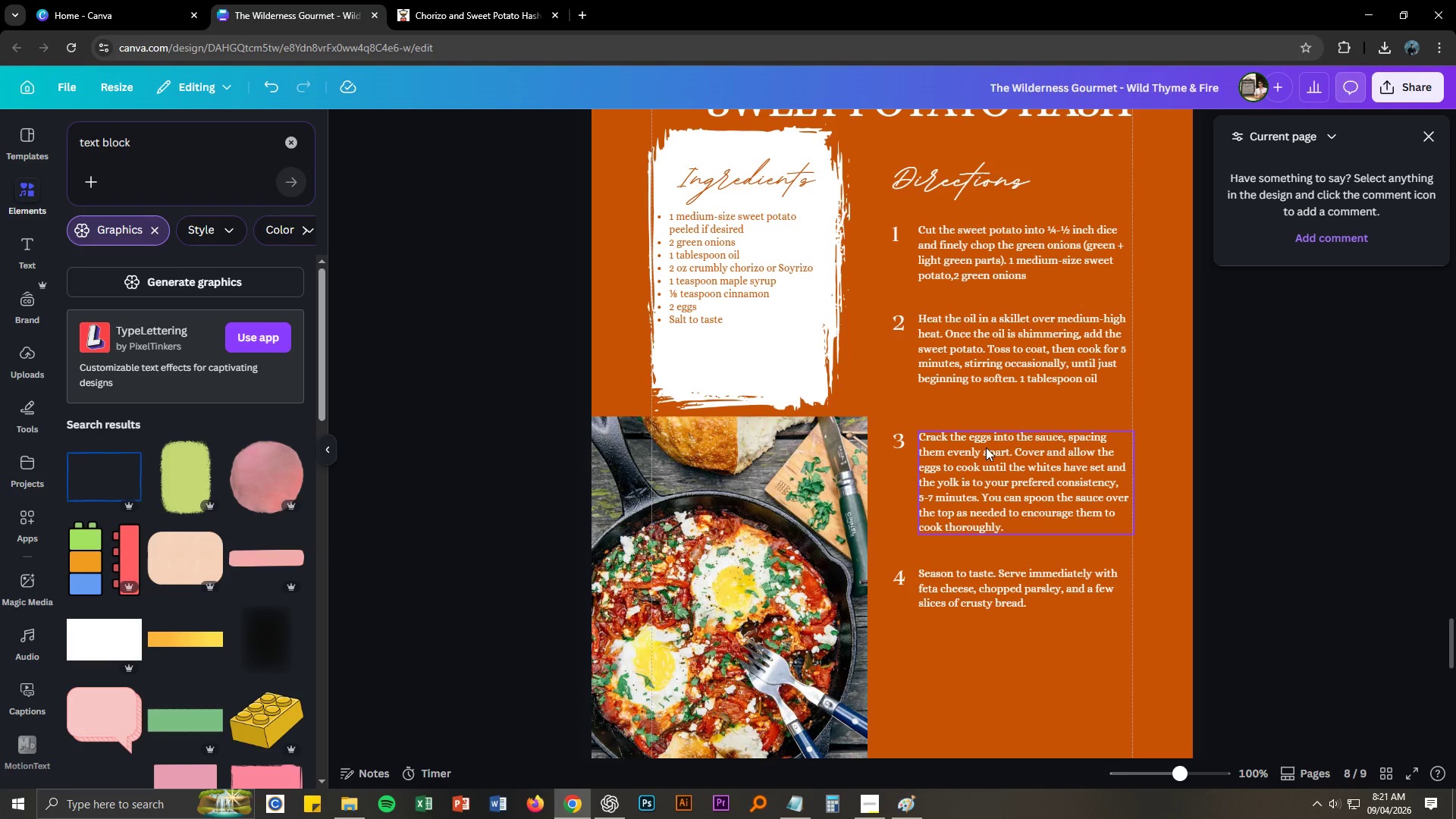 
double_click([984, 445])
 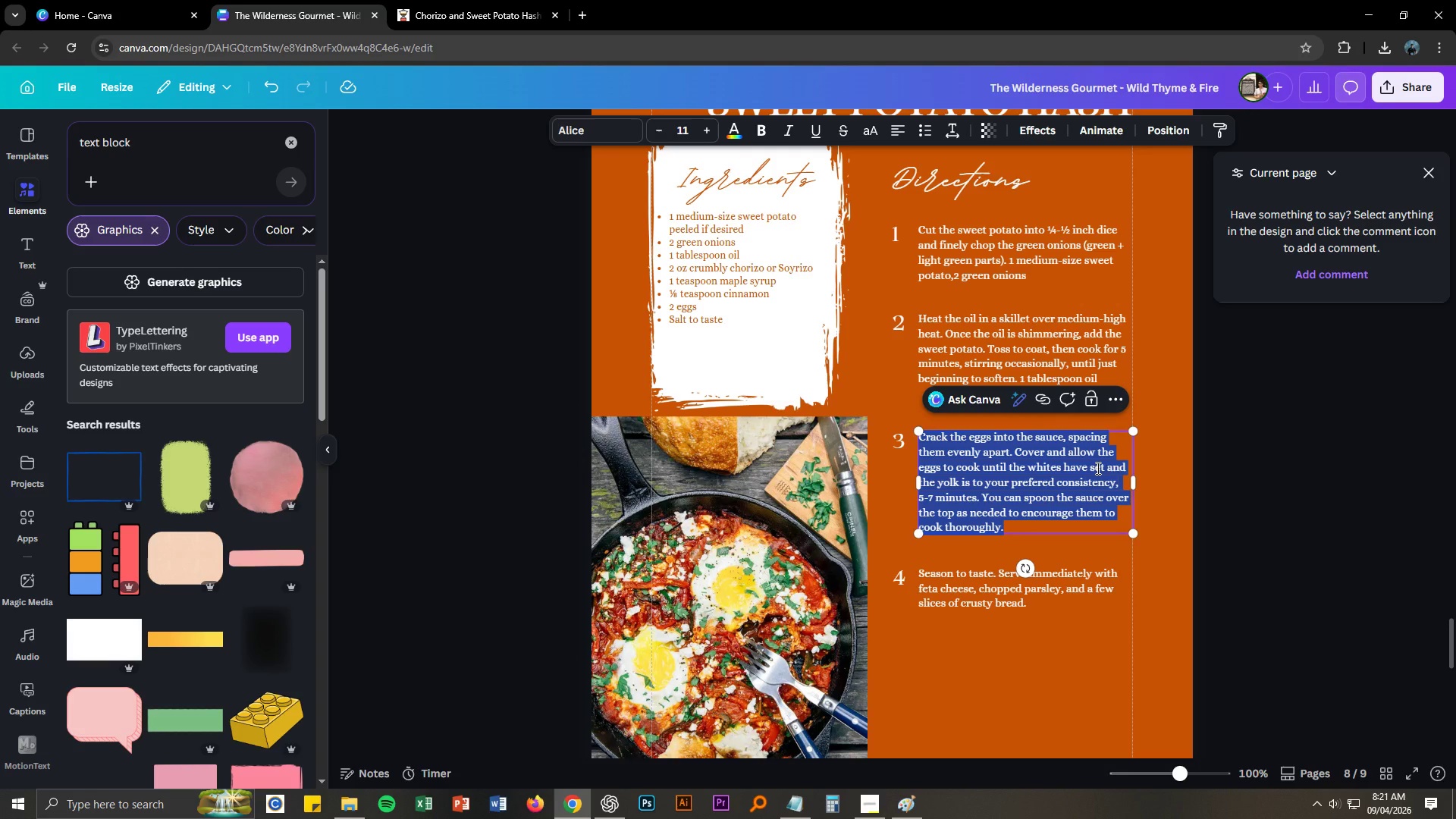 
key(Control+ControlLeft)
 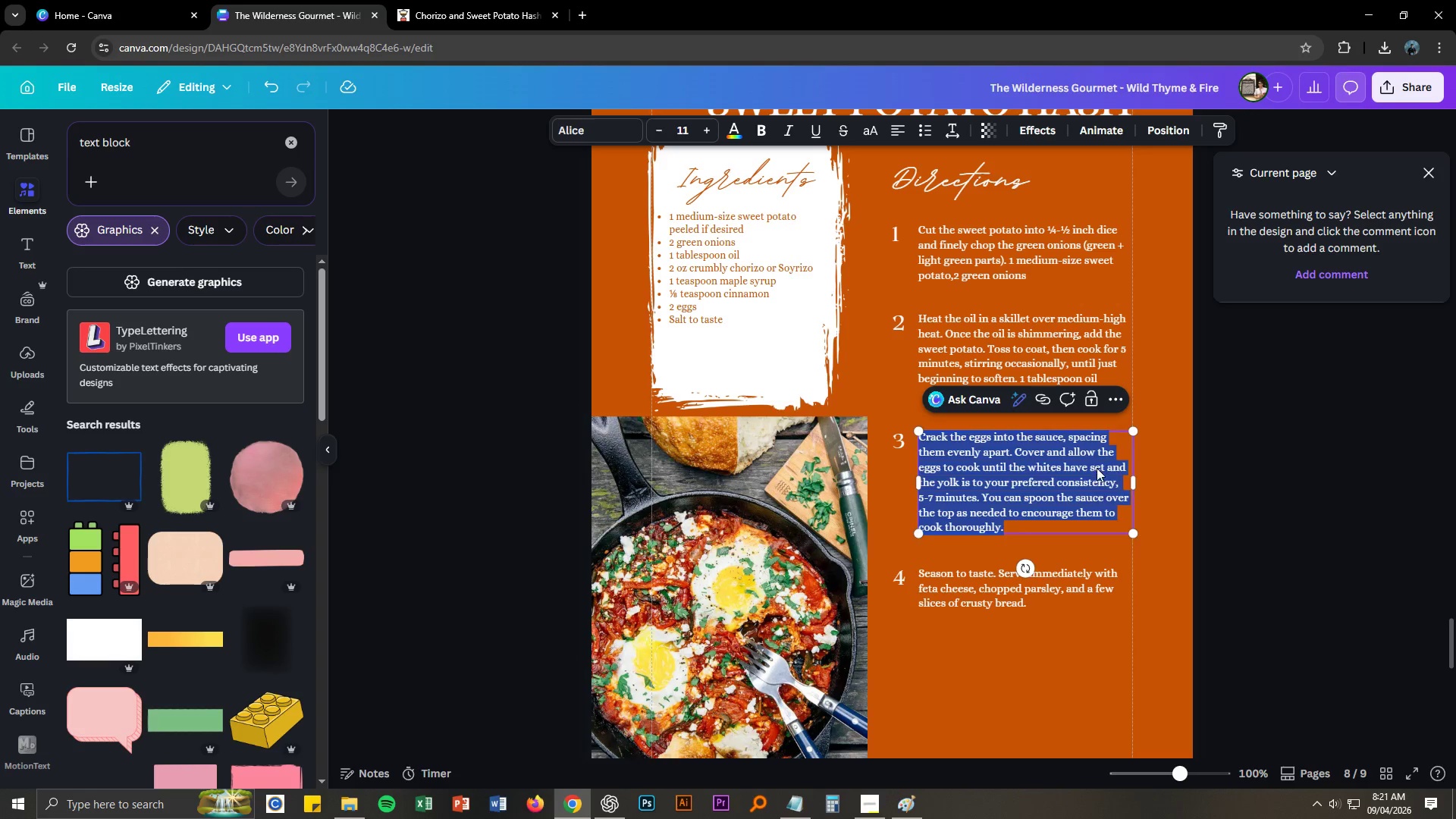 
key(Control+V)
 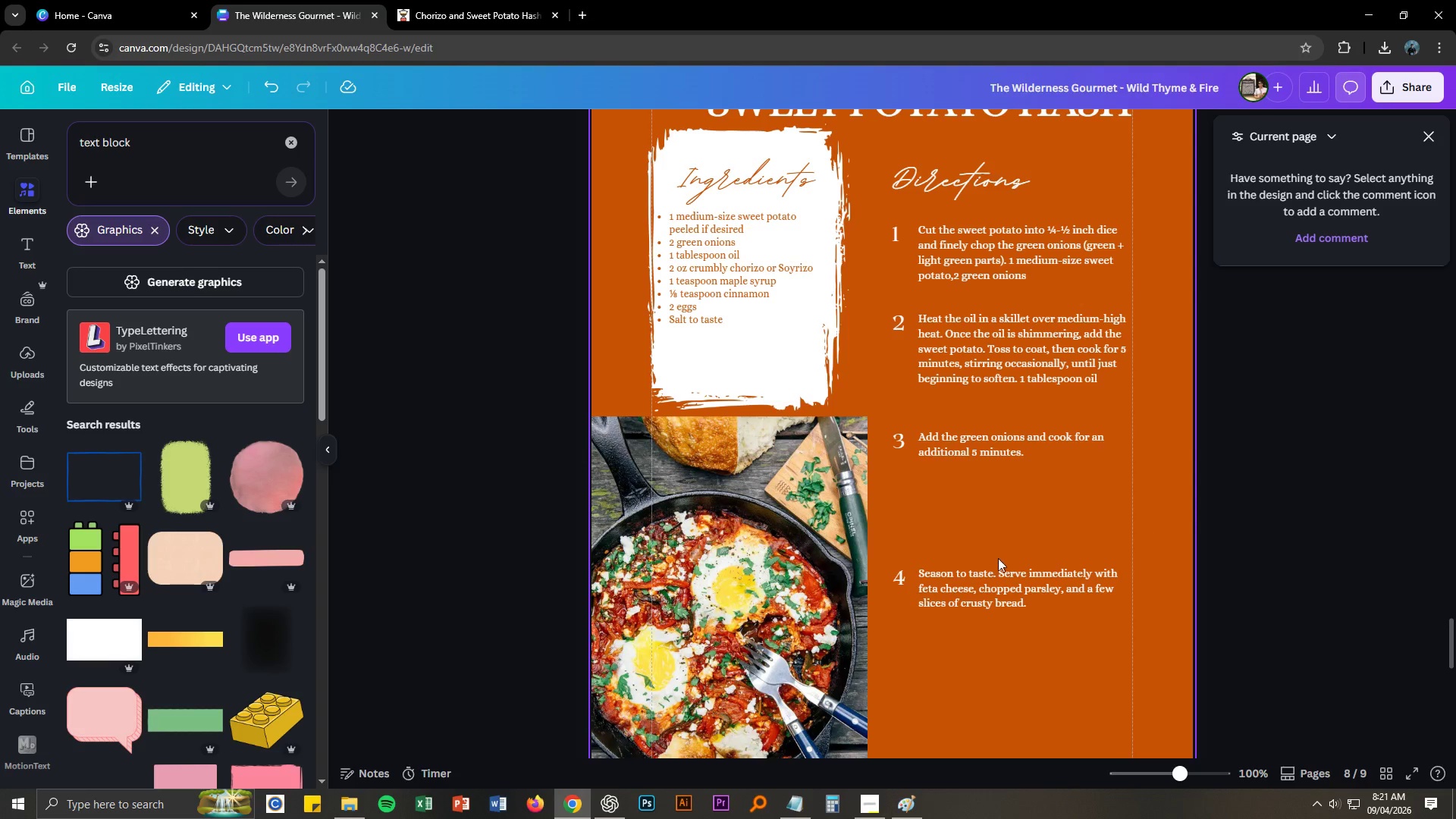 
left_click_drag(start_coordinate=[884, 566], to_coordinate=[976, 592])
 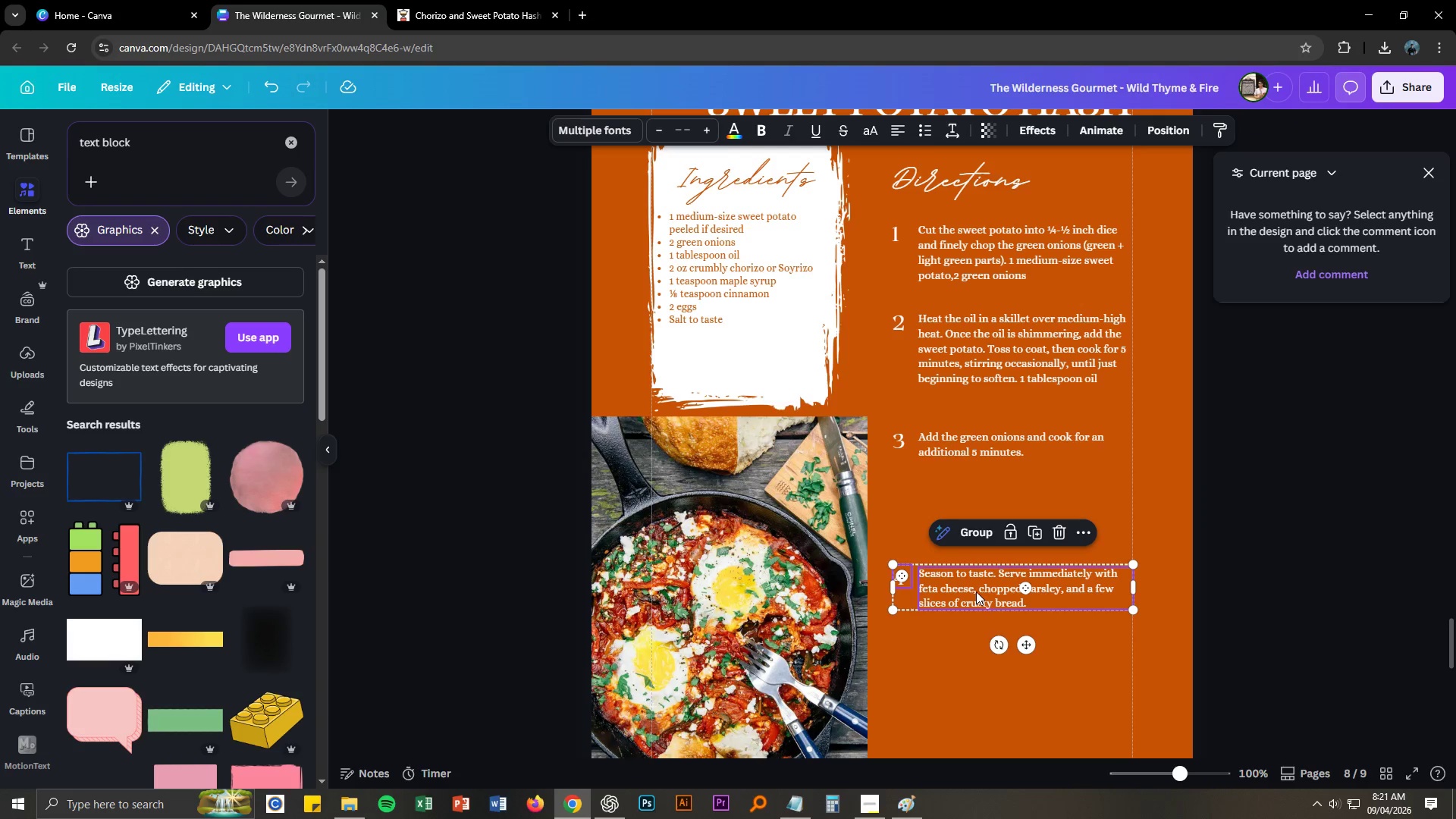 
left_click_drag(start_coordinate=[976, 592], to_coordinate=[975, 510])
 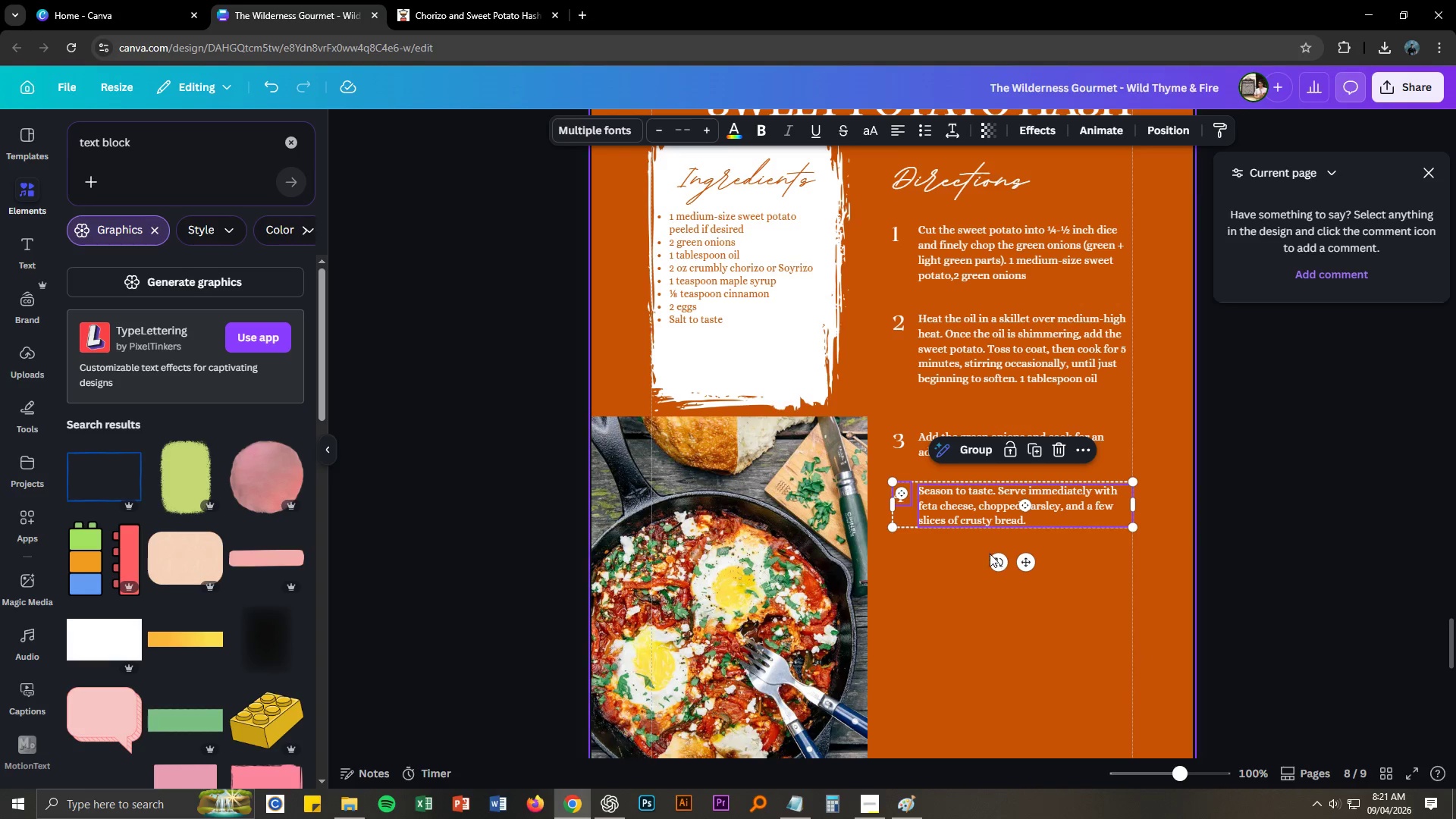 
key(Control+C)
 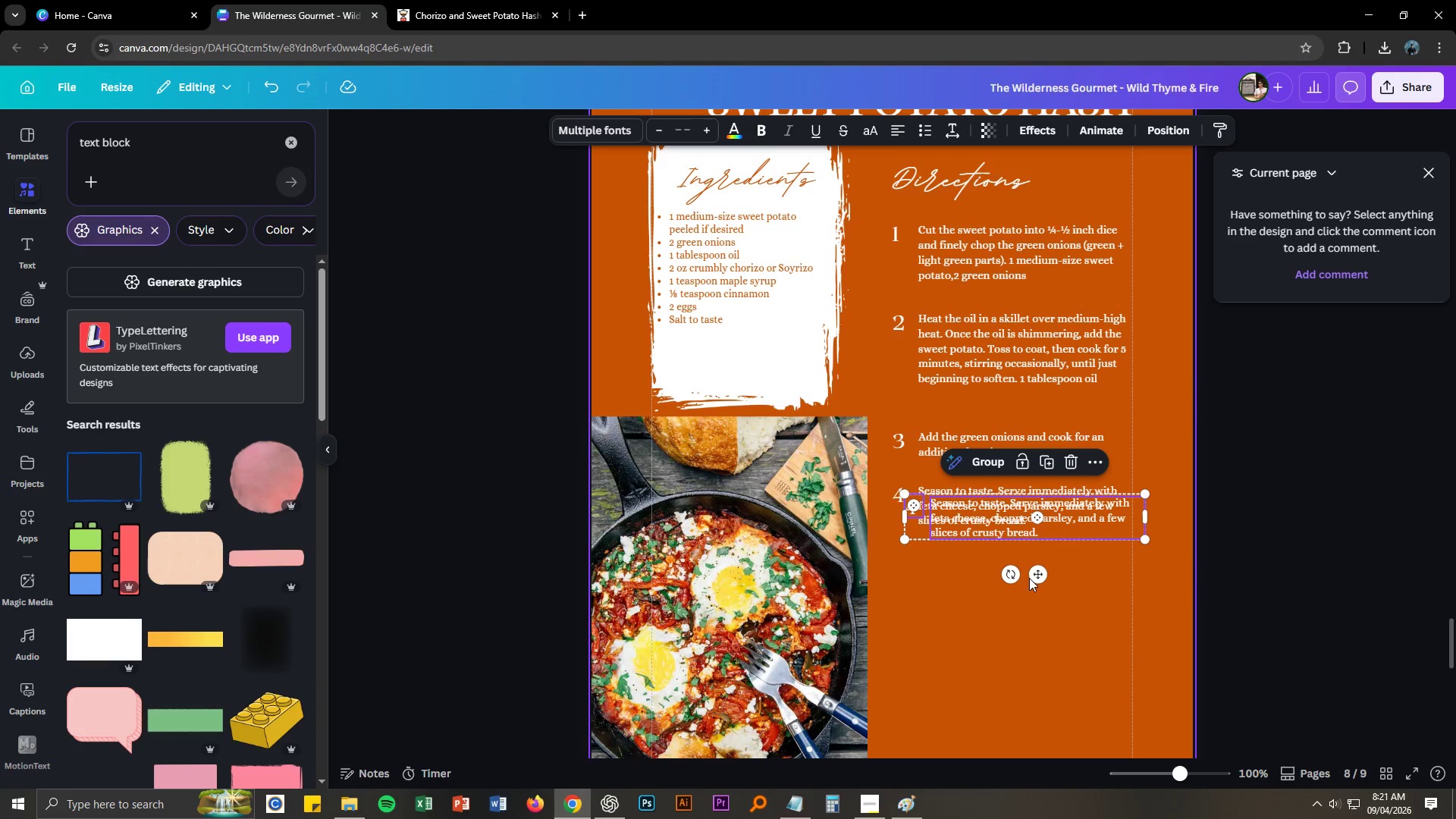 
key(Control+V)
 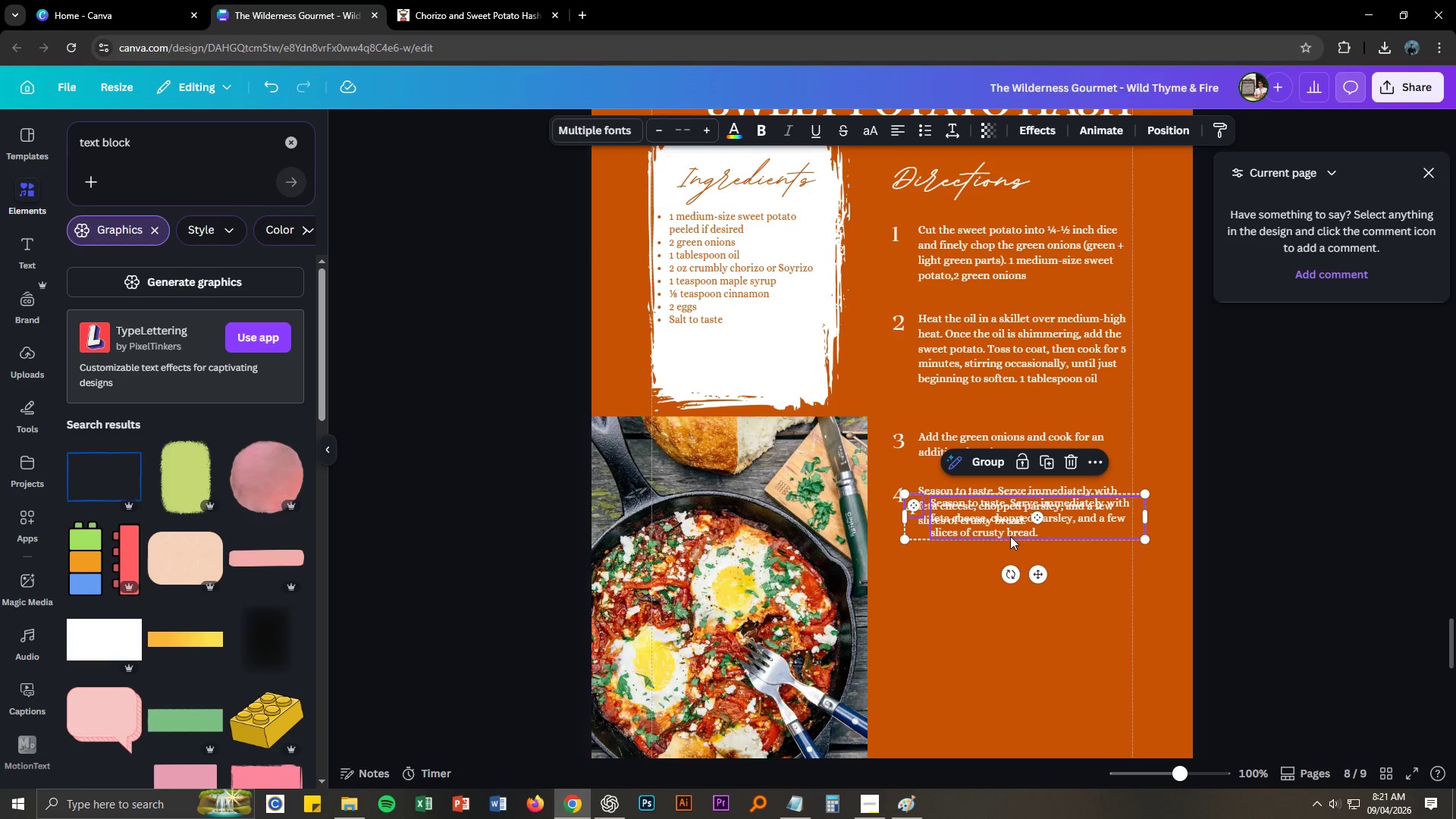 
left_click_drag(start_coordinate=[1009, 529], to_coordinate=[996, 586])
 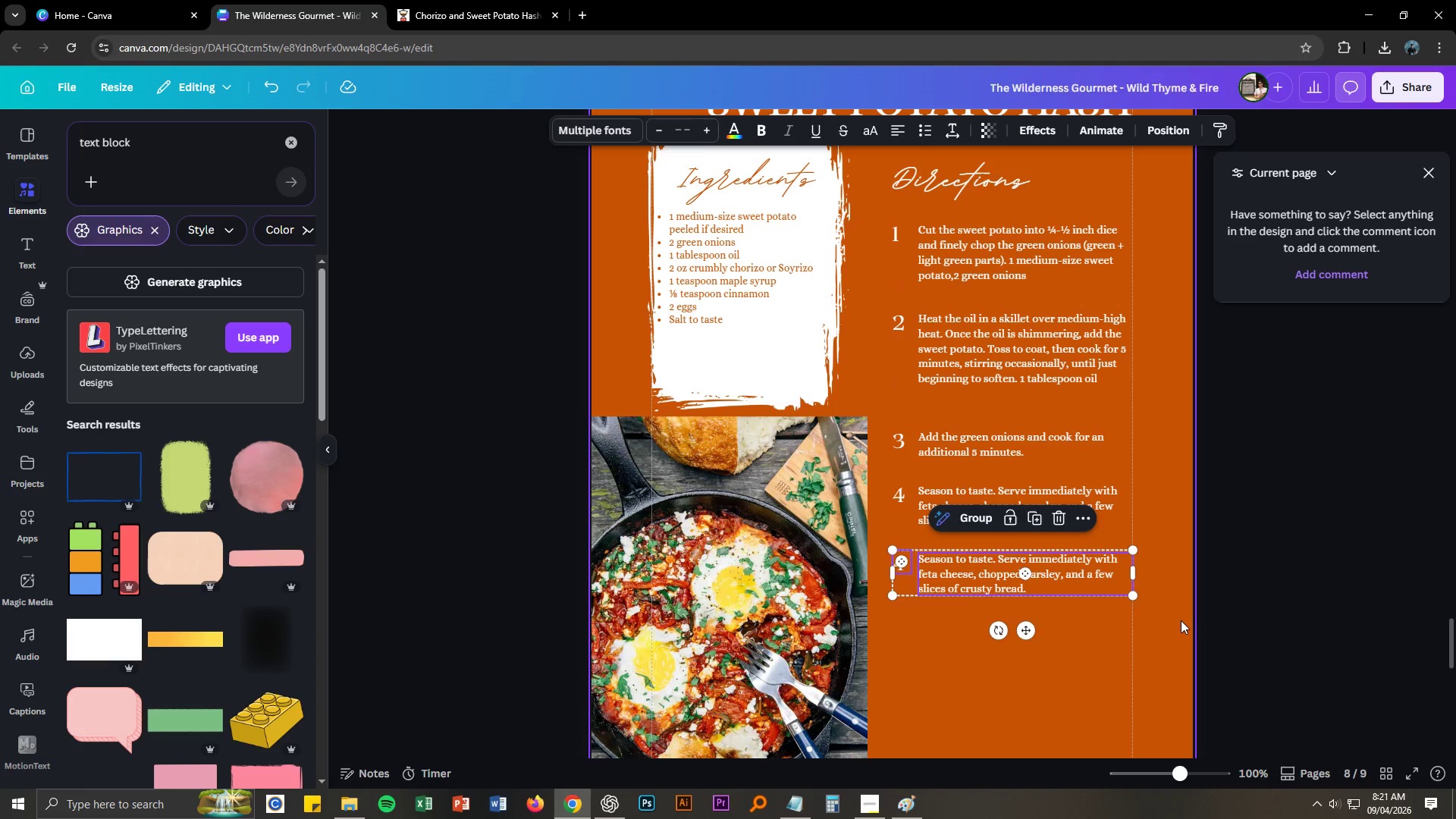 
left_click([1181, 620])
 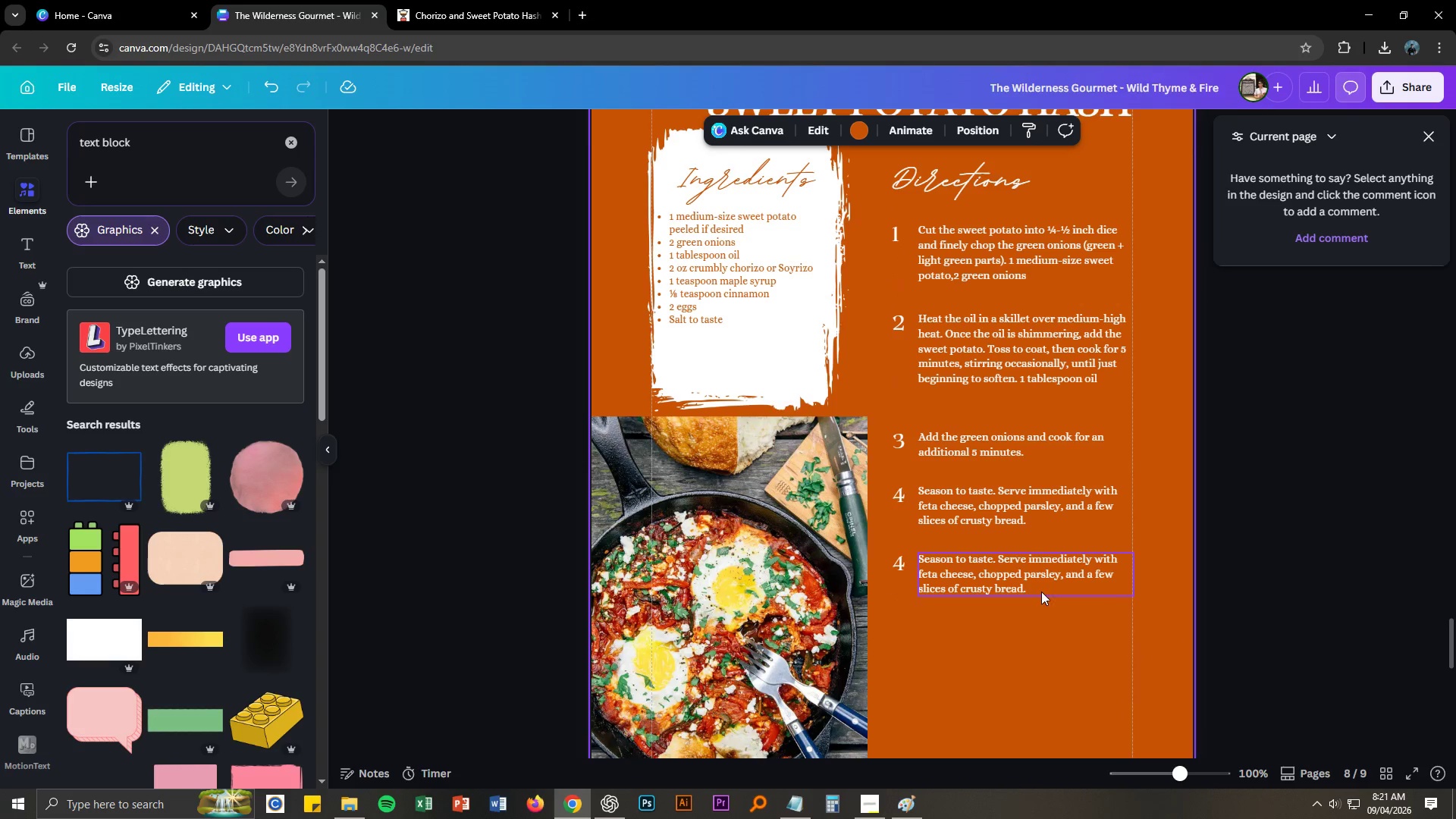 
key(Control+ControlLeft)
 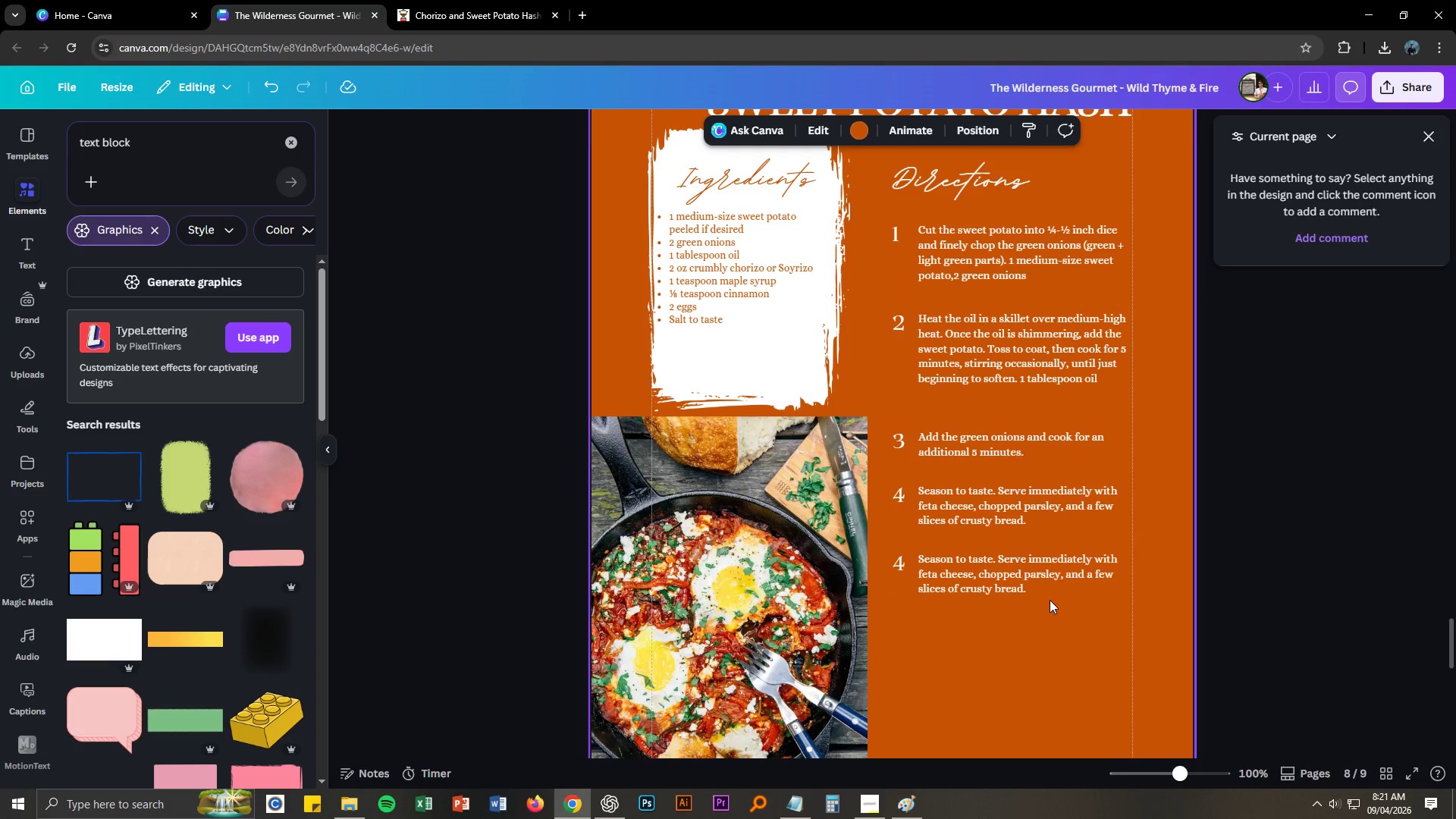 
key(Control+V)
 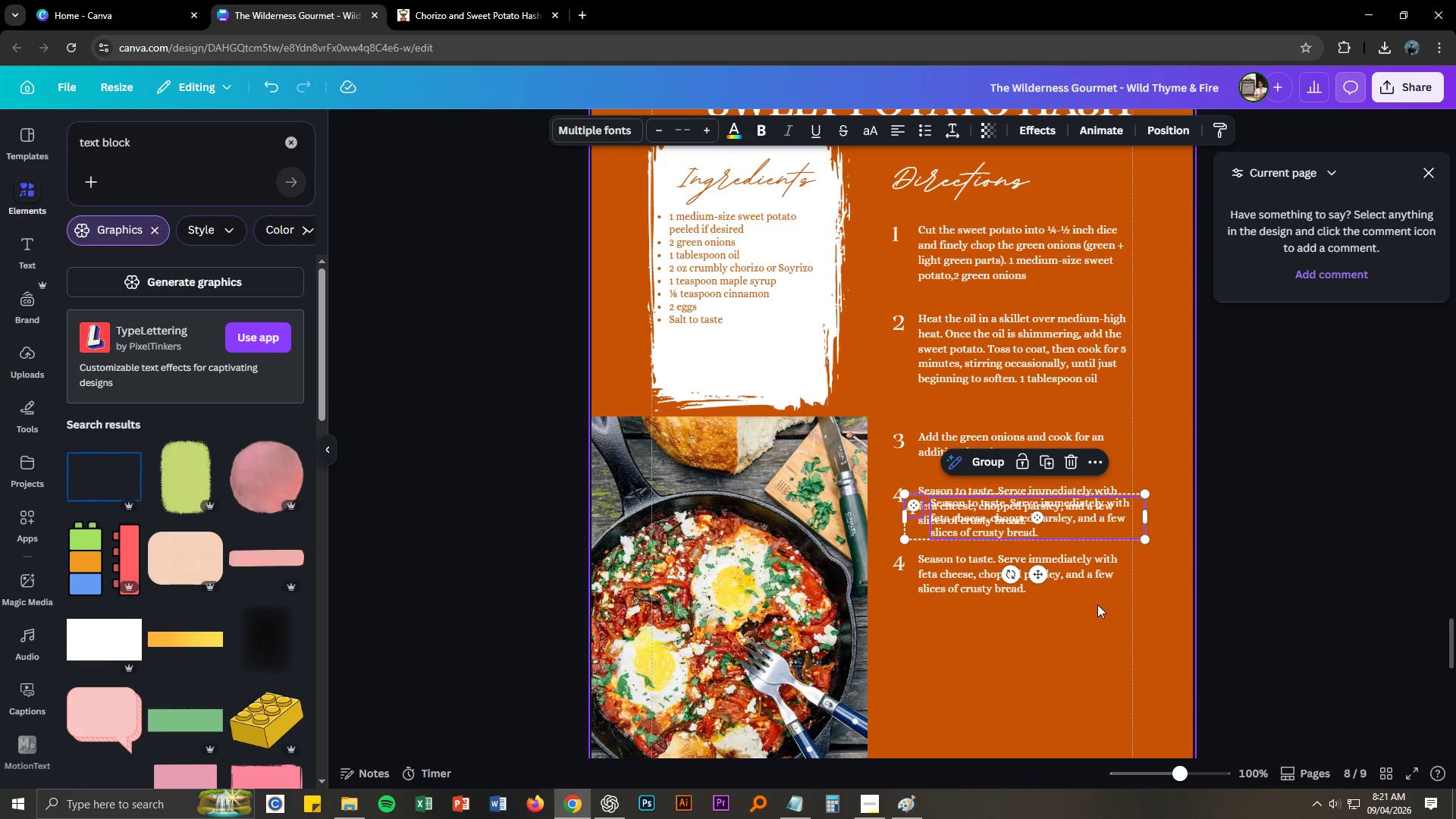 
scroll: coordinate [1097, 604], scroll_direction: down, amount: 3.0
 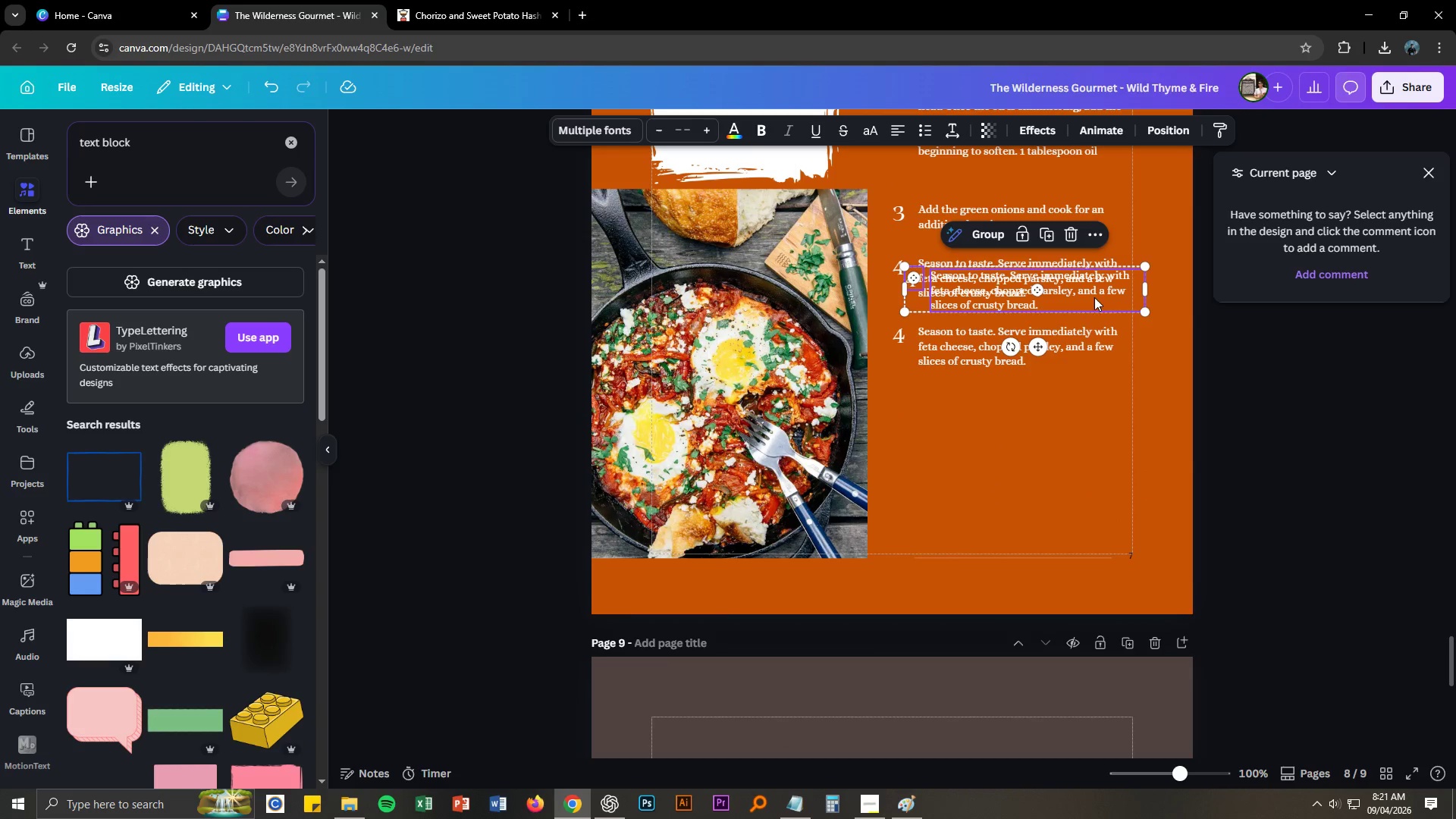 
left_click_drag(start_coordinate=[1095, 293], to_coordinate=[1081, 416])
 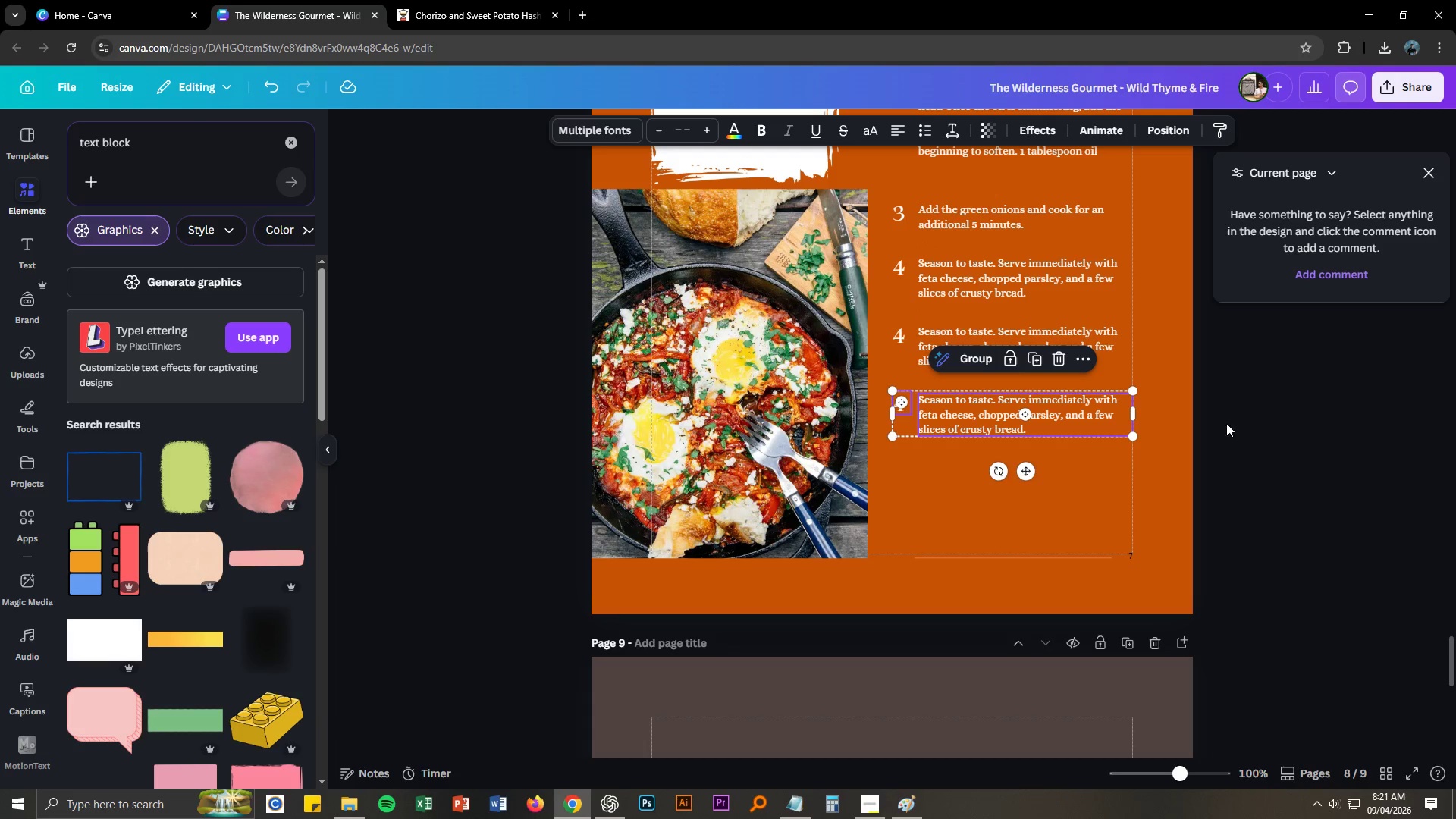 
left_click([1264, 427])
 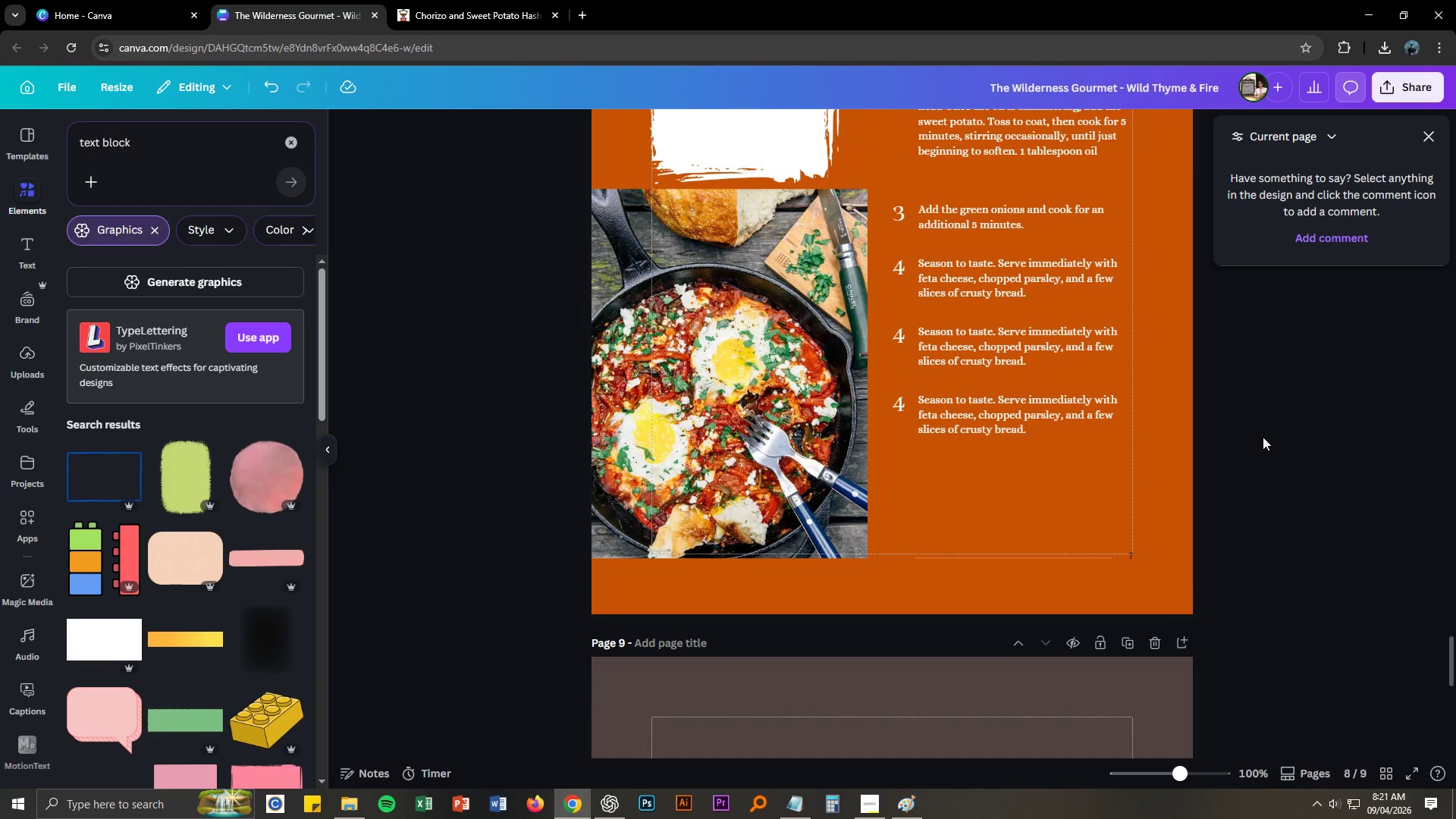 
wait(9.16)
 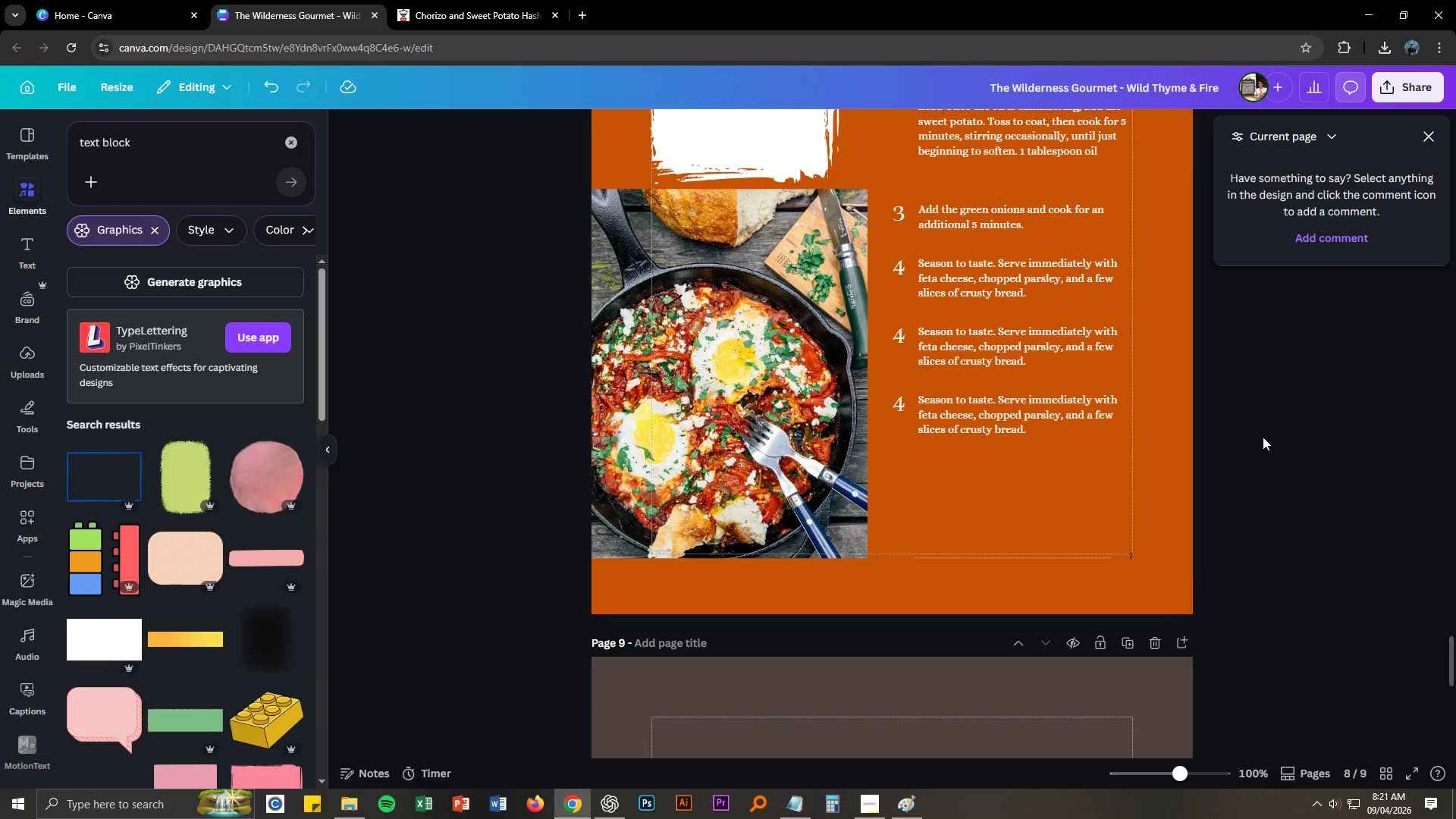 
scroll: coordinate [251, 529], scroll_direction: down, amount: 14.0
 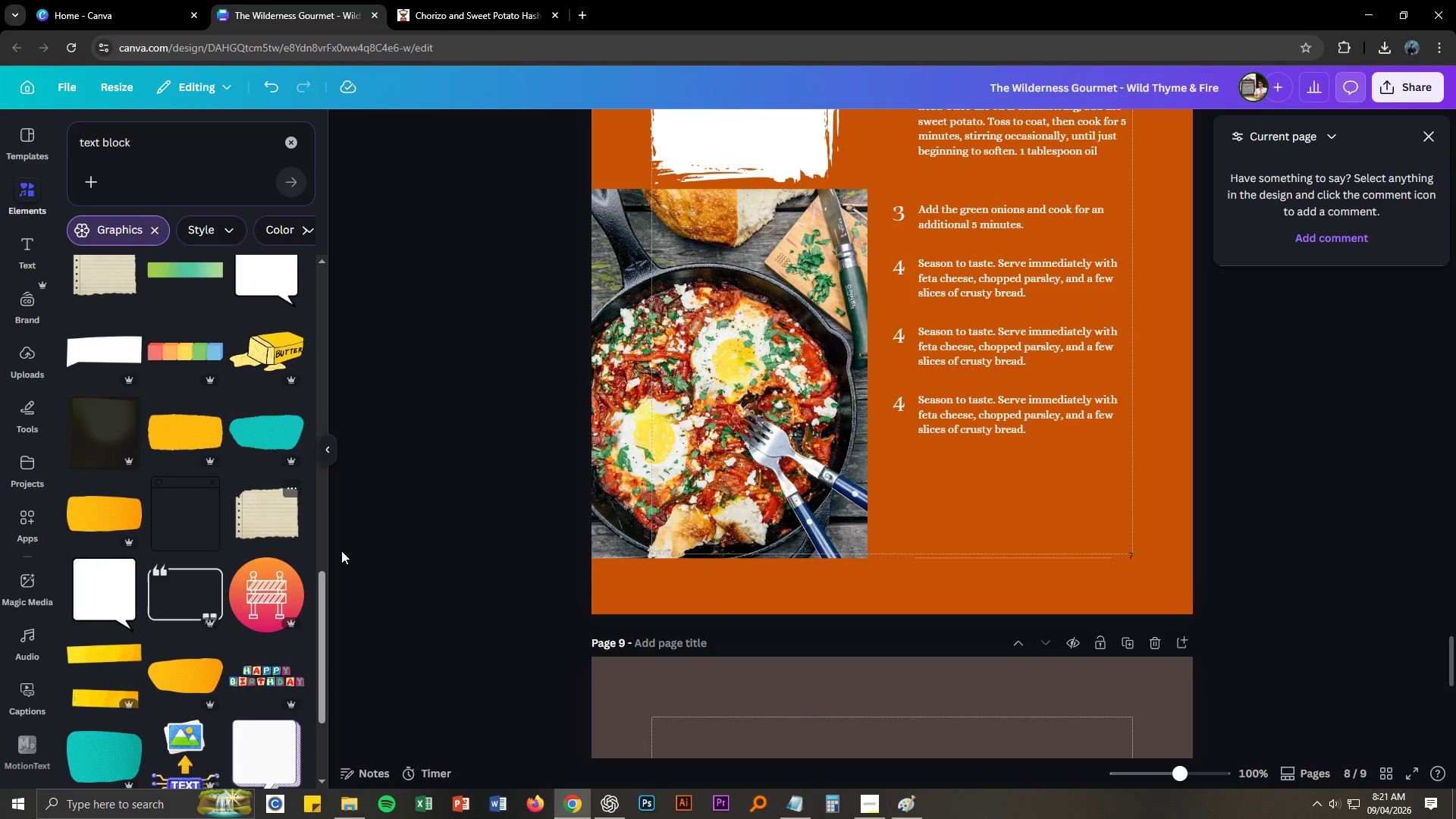 
scroll: coordinate [886, 517], scroll_direction: up, amount: 3.0
 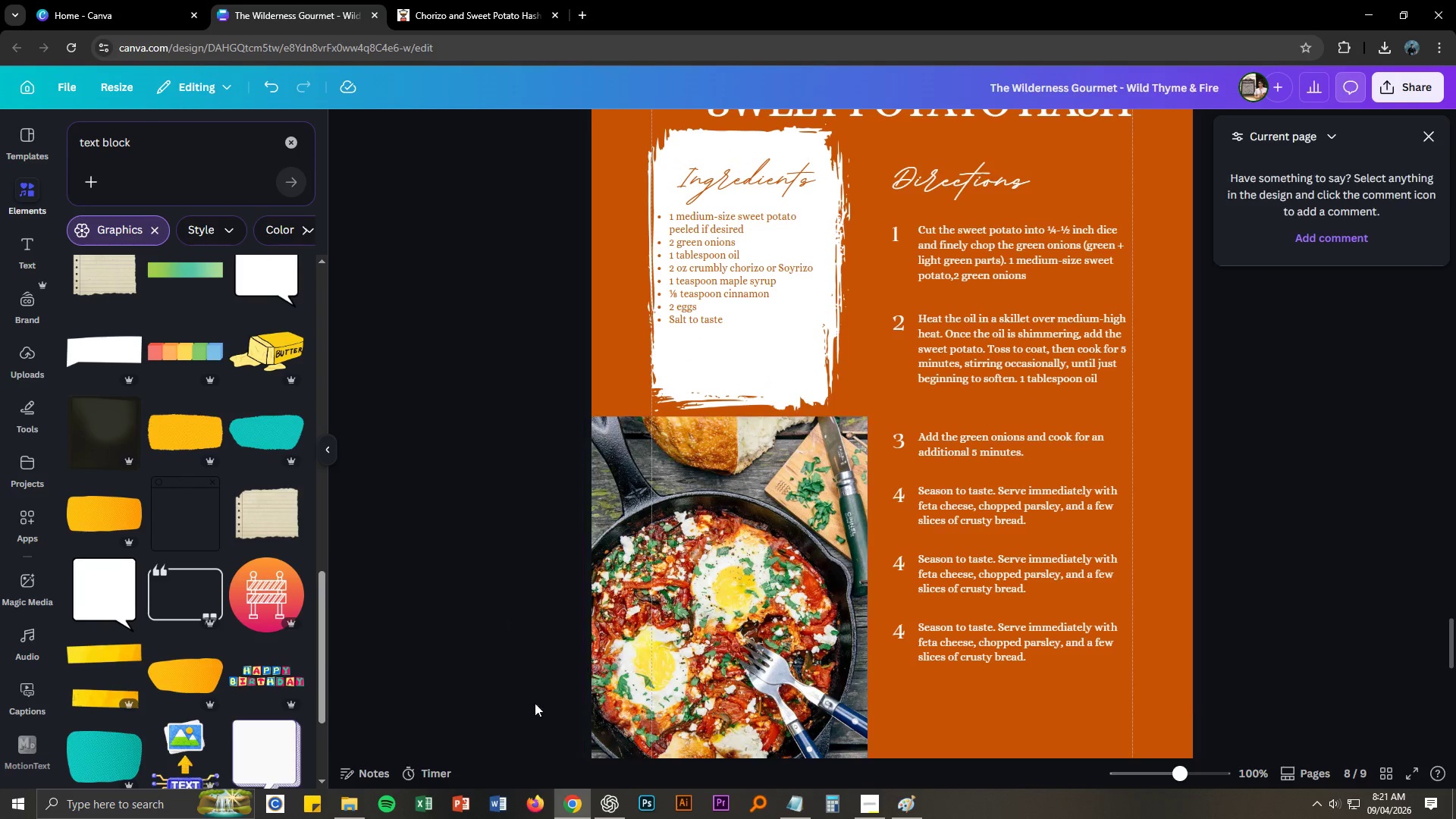 
left_click([344, 806])
 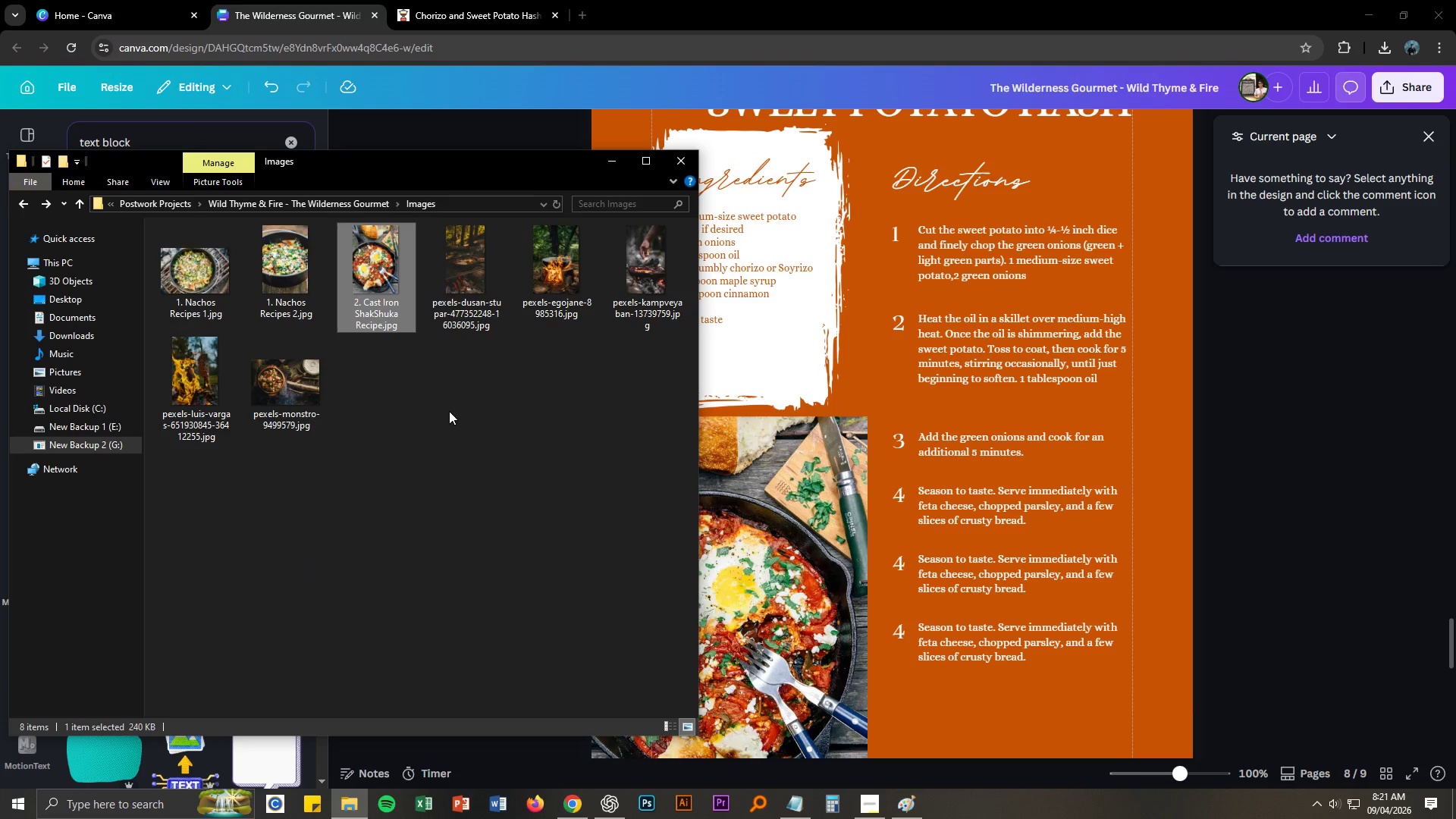 
left_click([449, 411])
 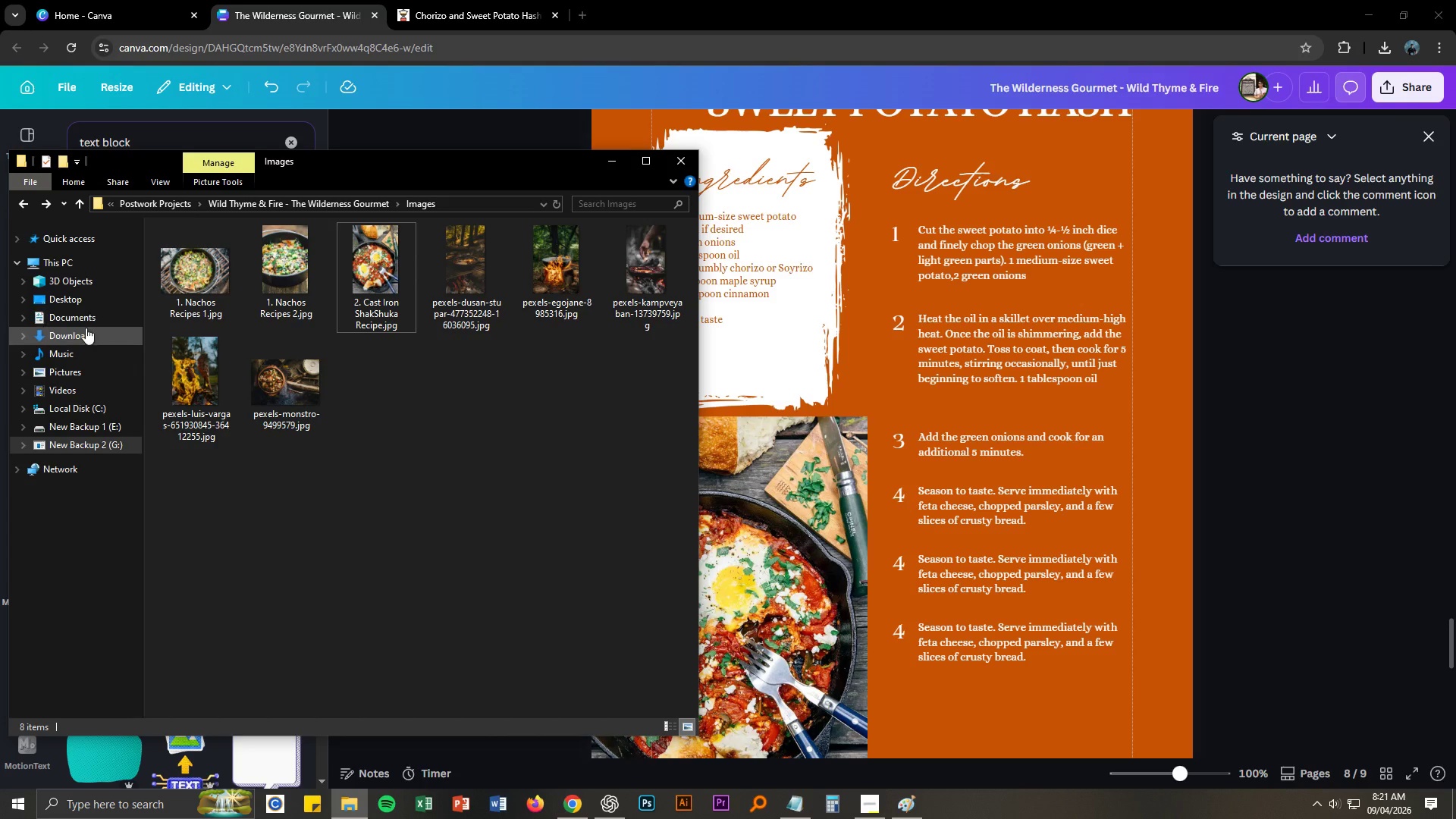 
left_click([86, 331])
 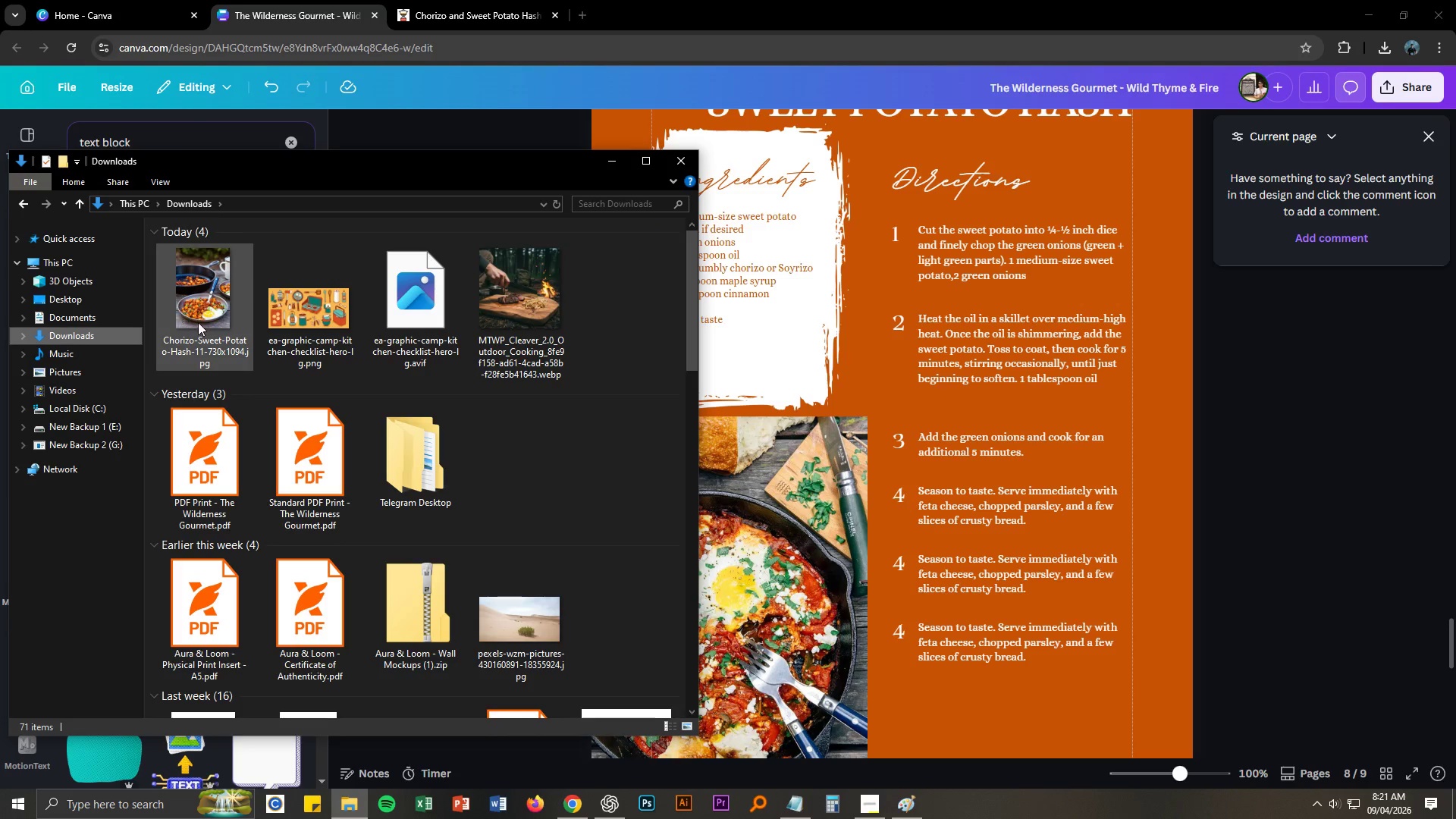 
left_click([212, 329])
 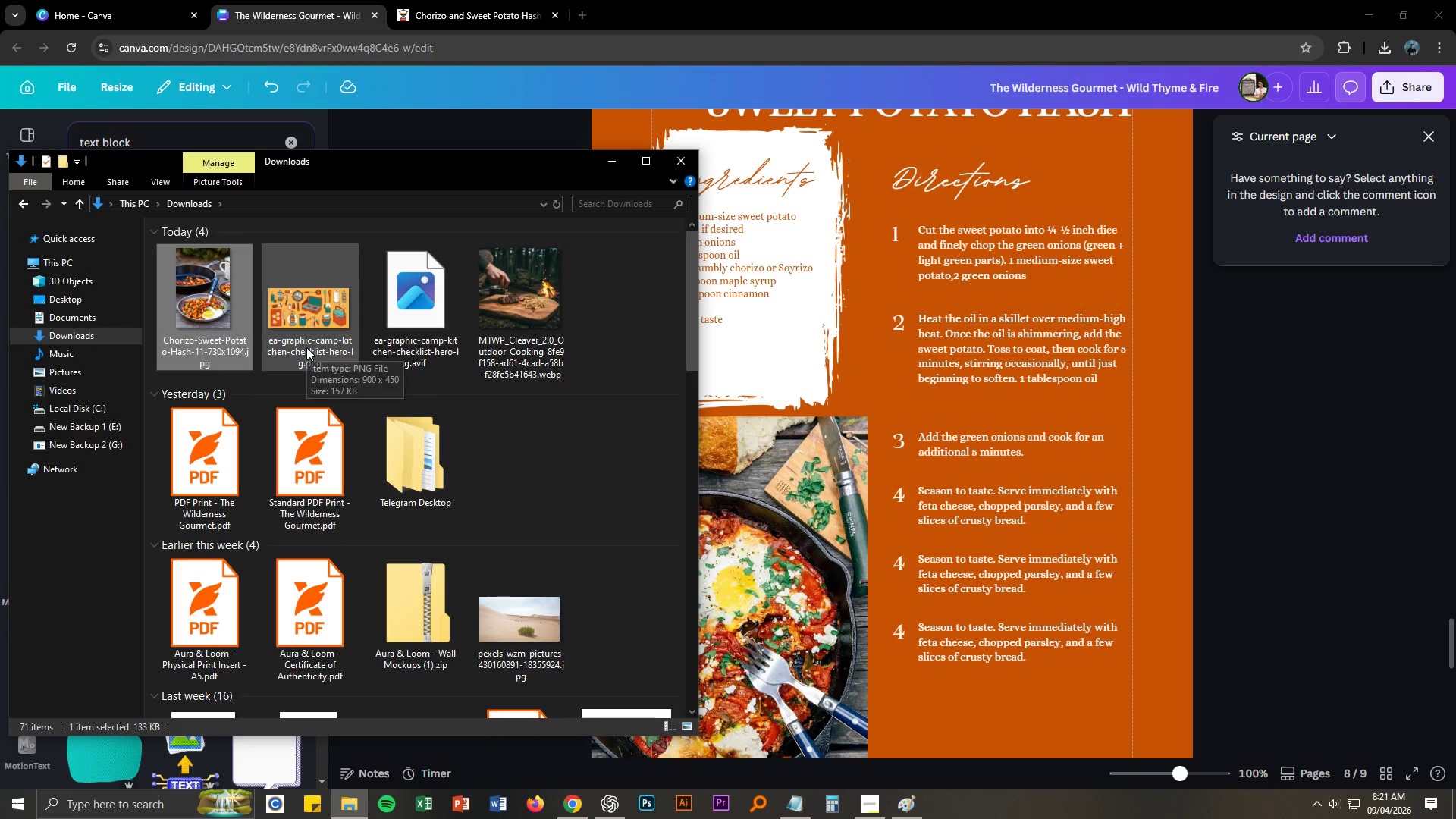 
type([F2]Choi)
key(Backspace)
type(rizon)
key(Backspace)
type( and Sweet Potao)
key(Backspace)
type(to Hash)
 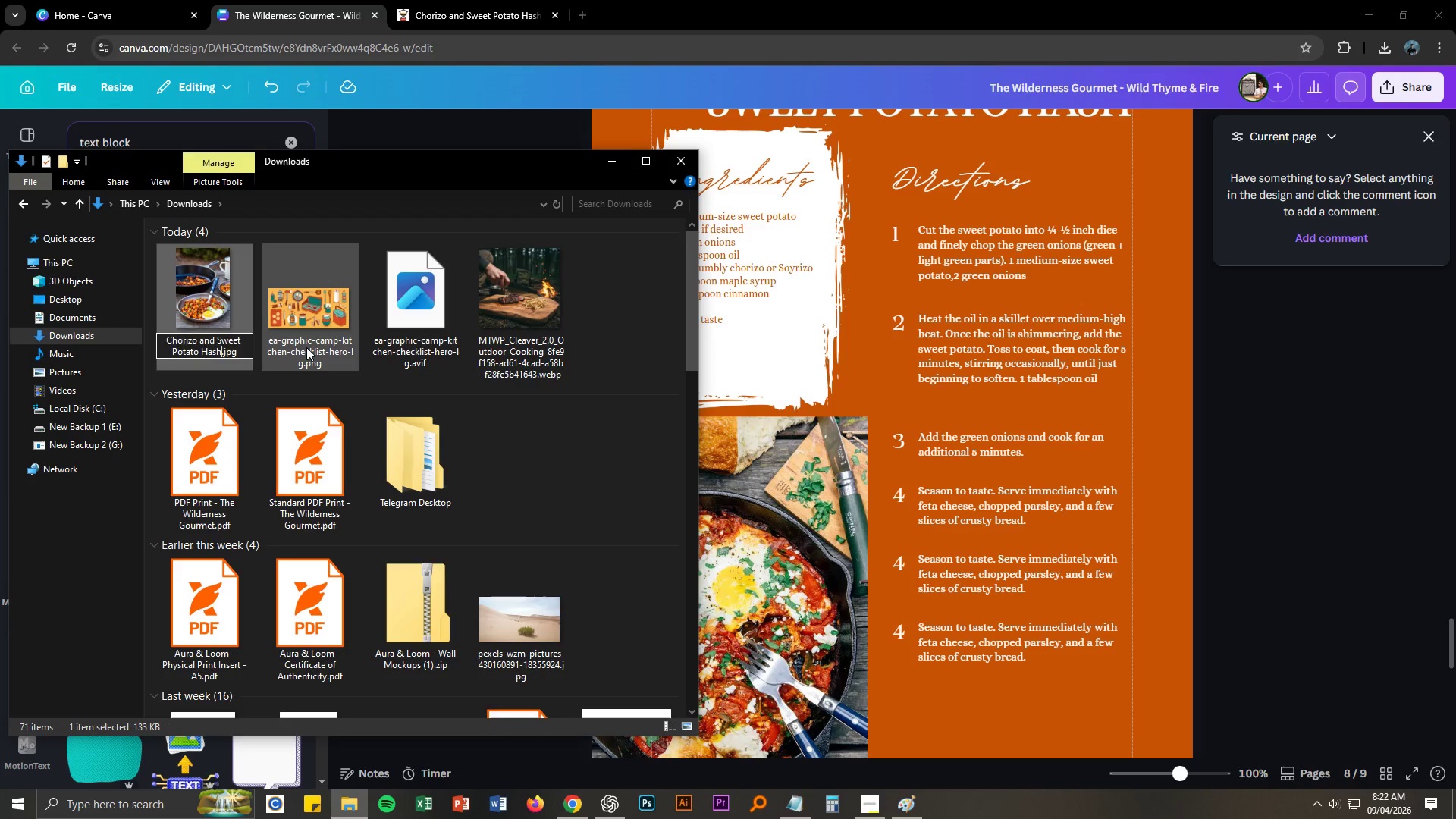 
key(Enter)
 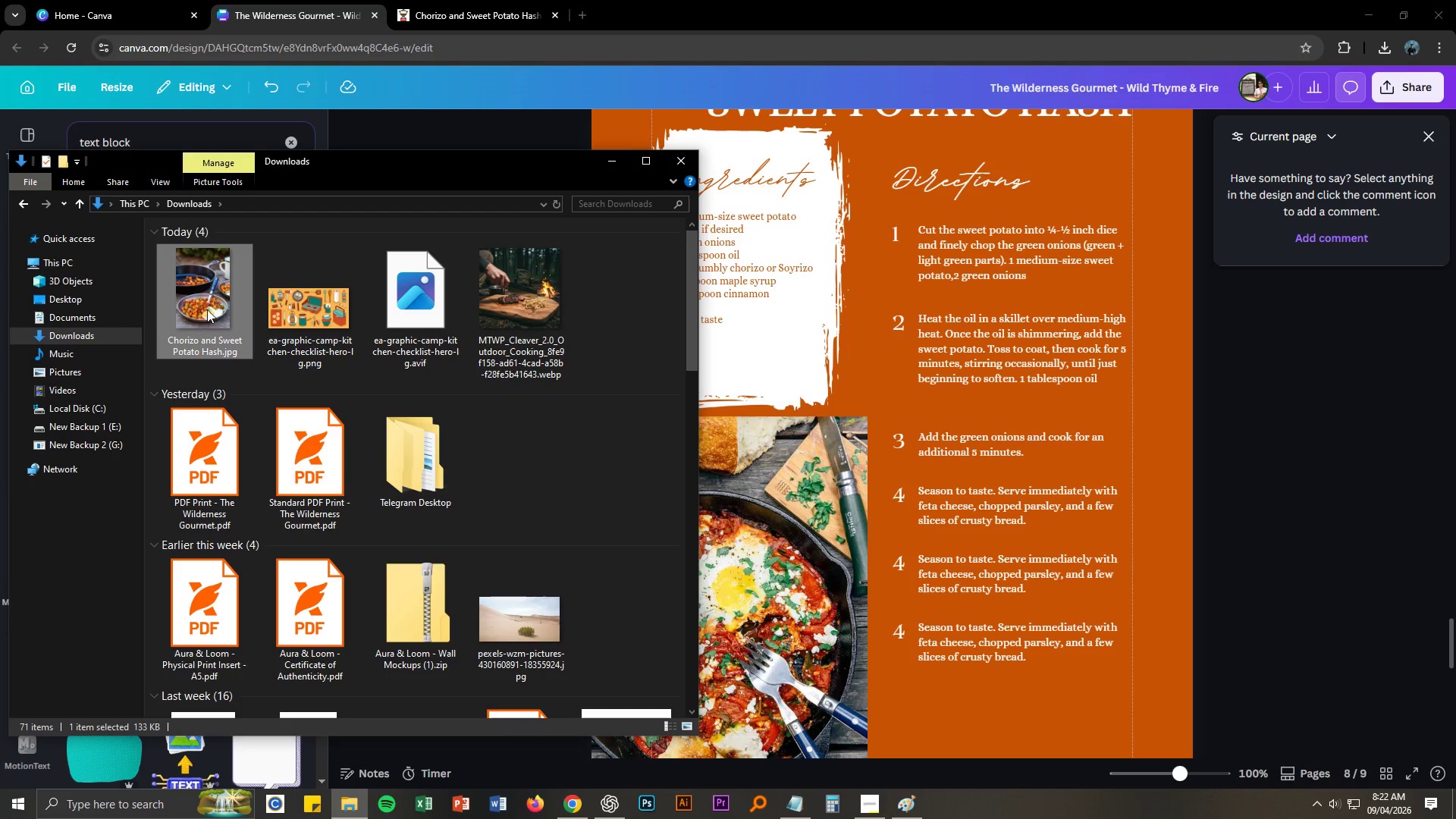 
left_click([199, 303])
 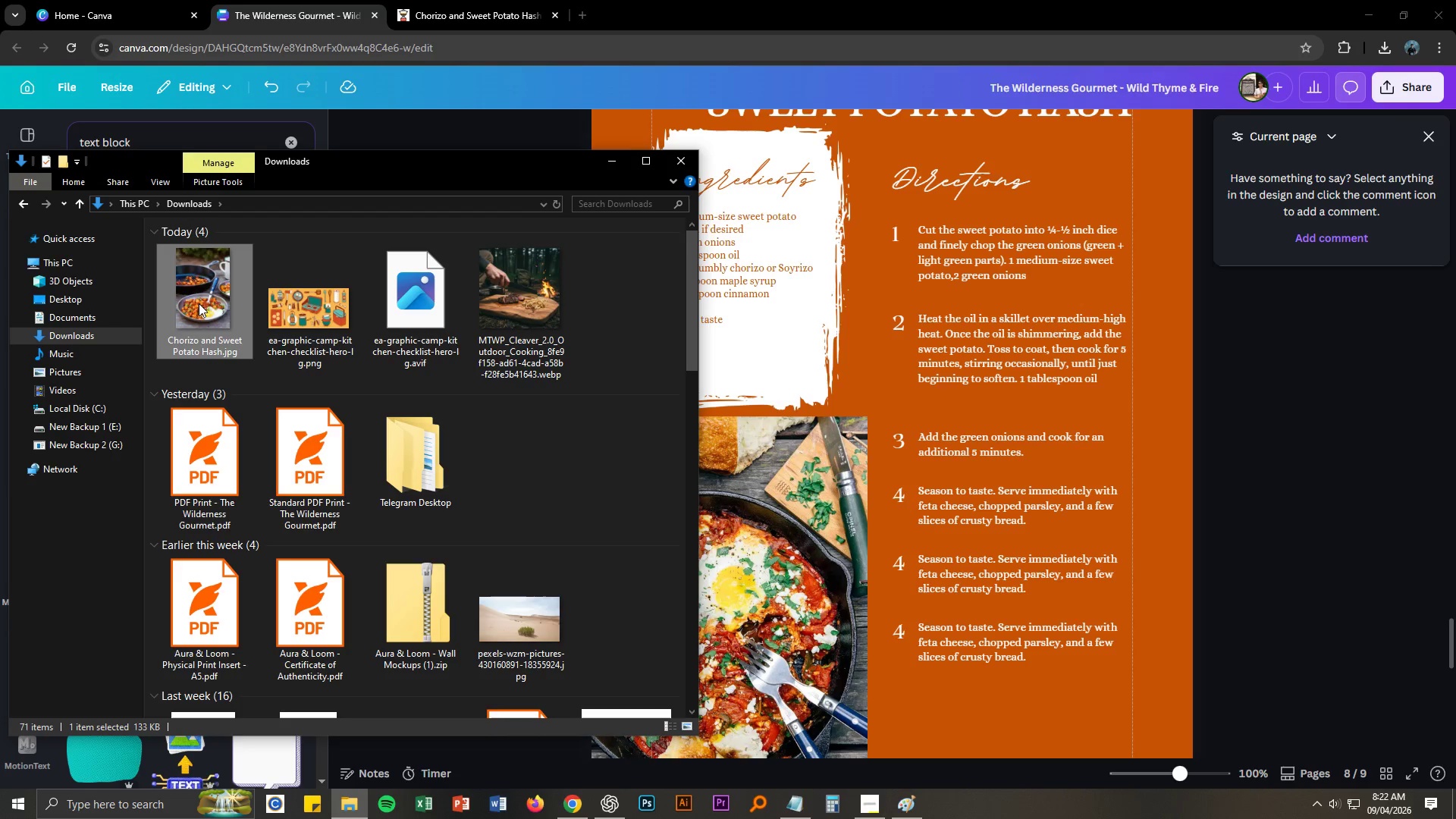 
key(Control+ControlLeft)
 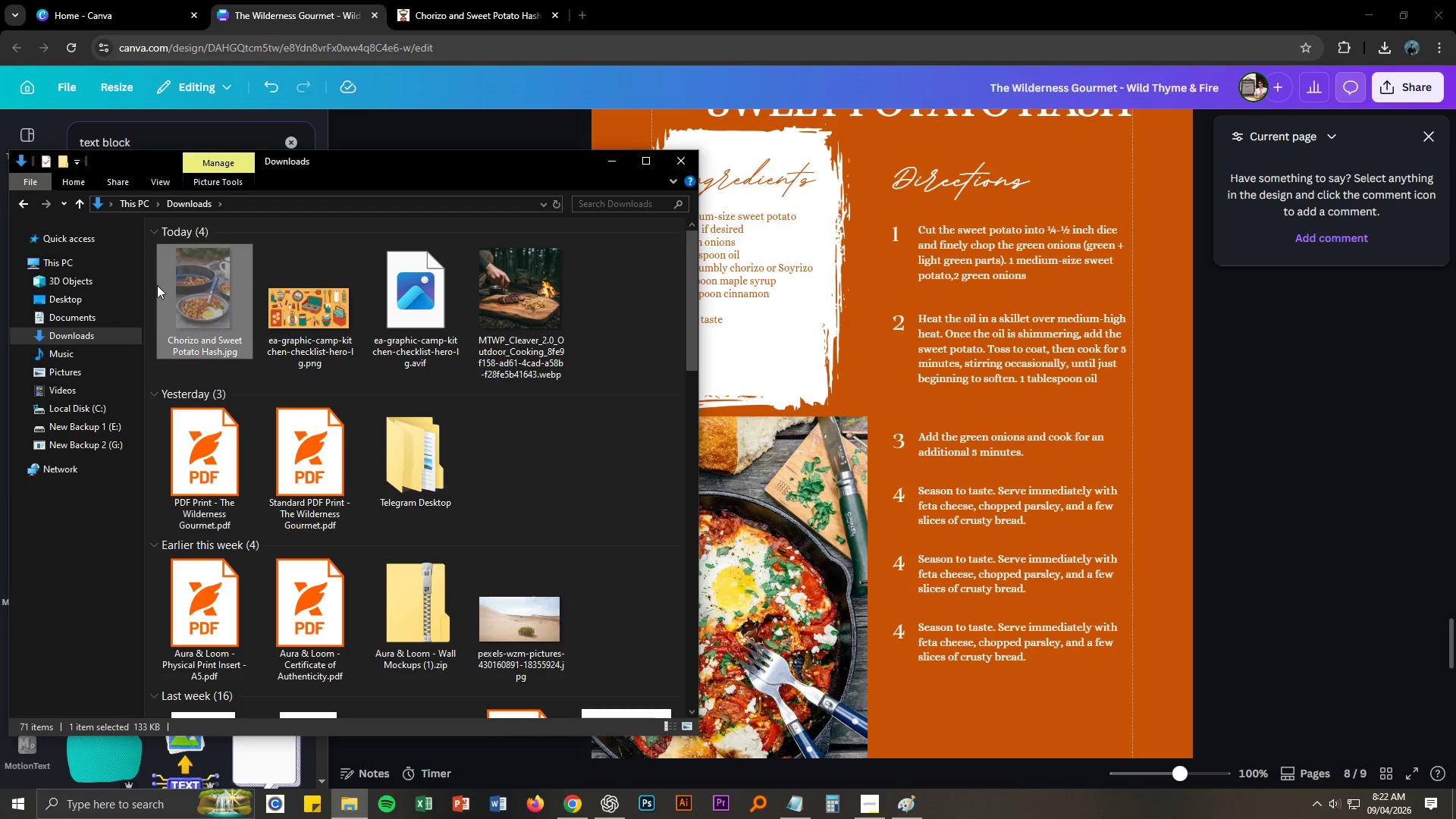 
key(Control+X)
 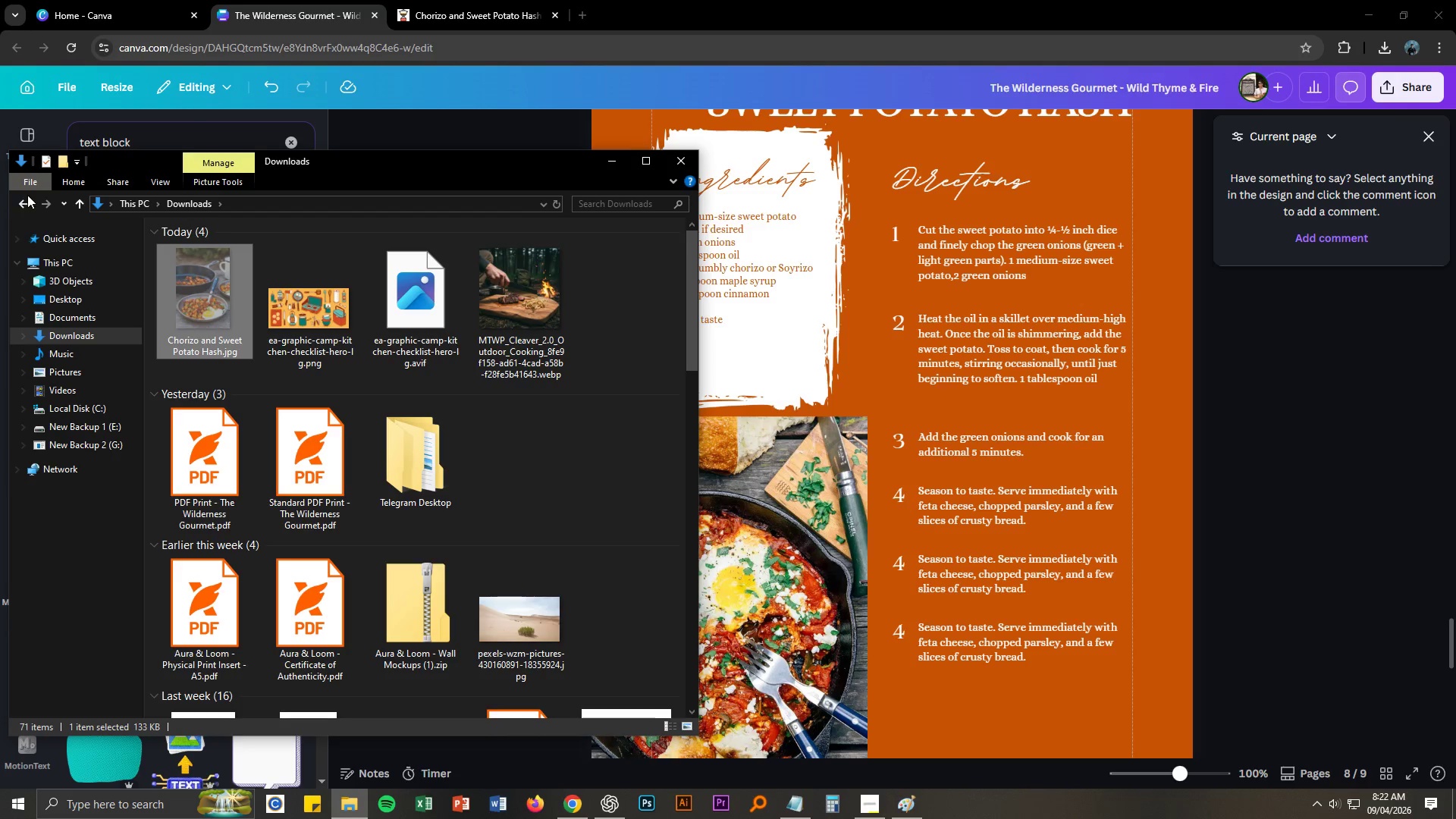 
left_click([22, 200])
 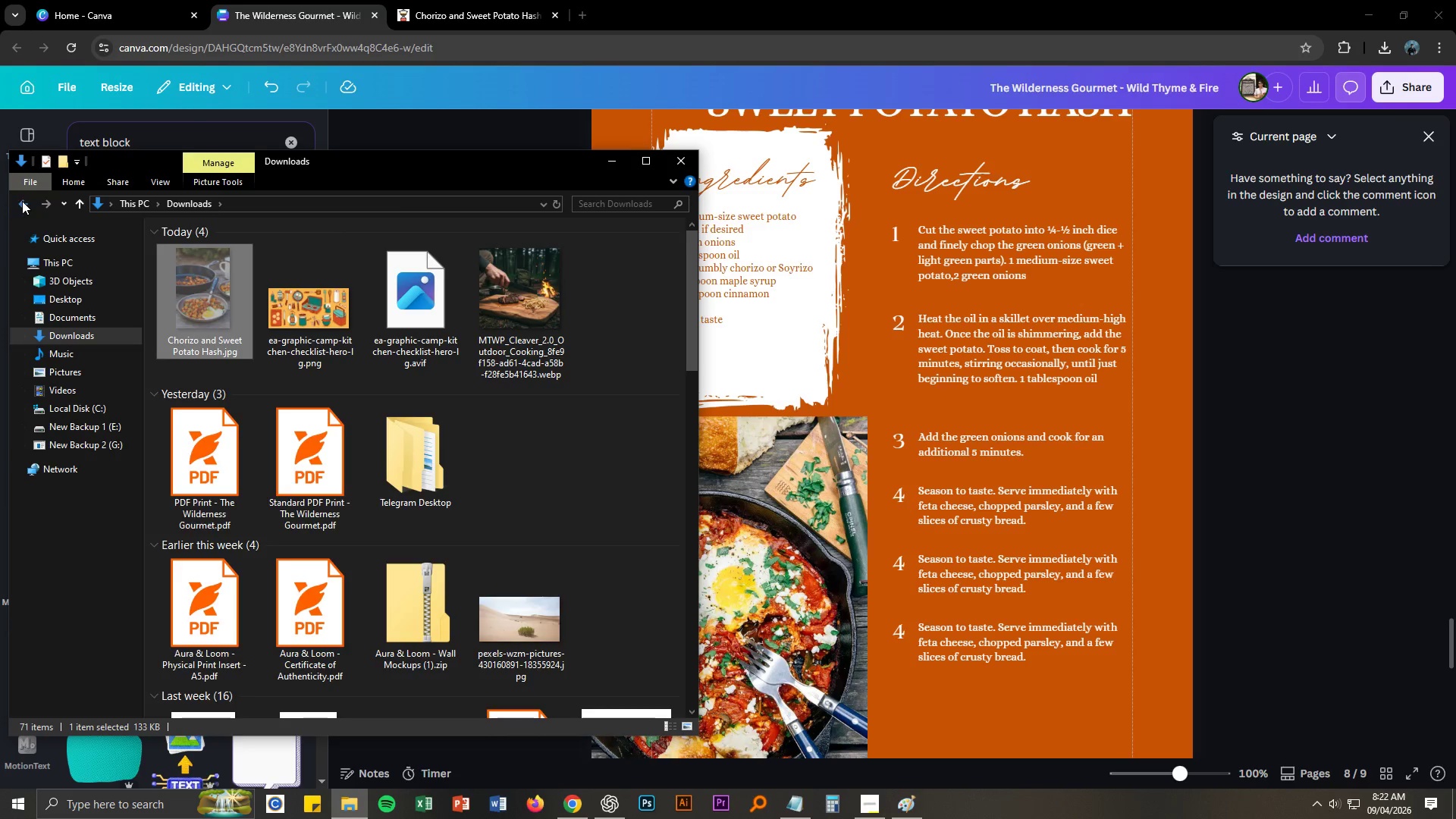 
key(Control+V)
 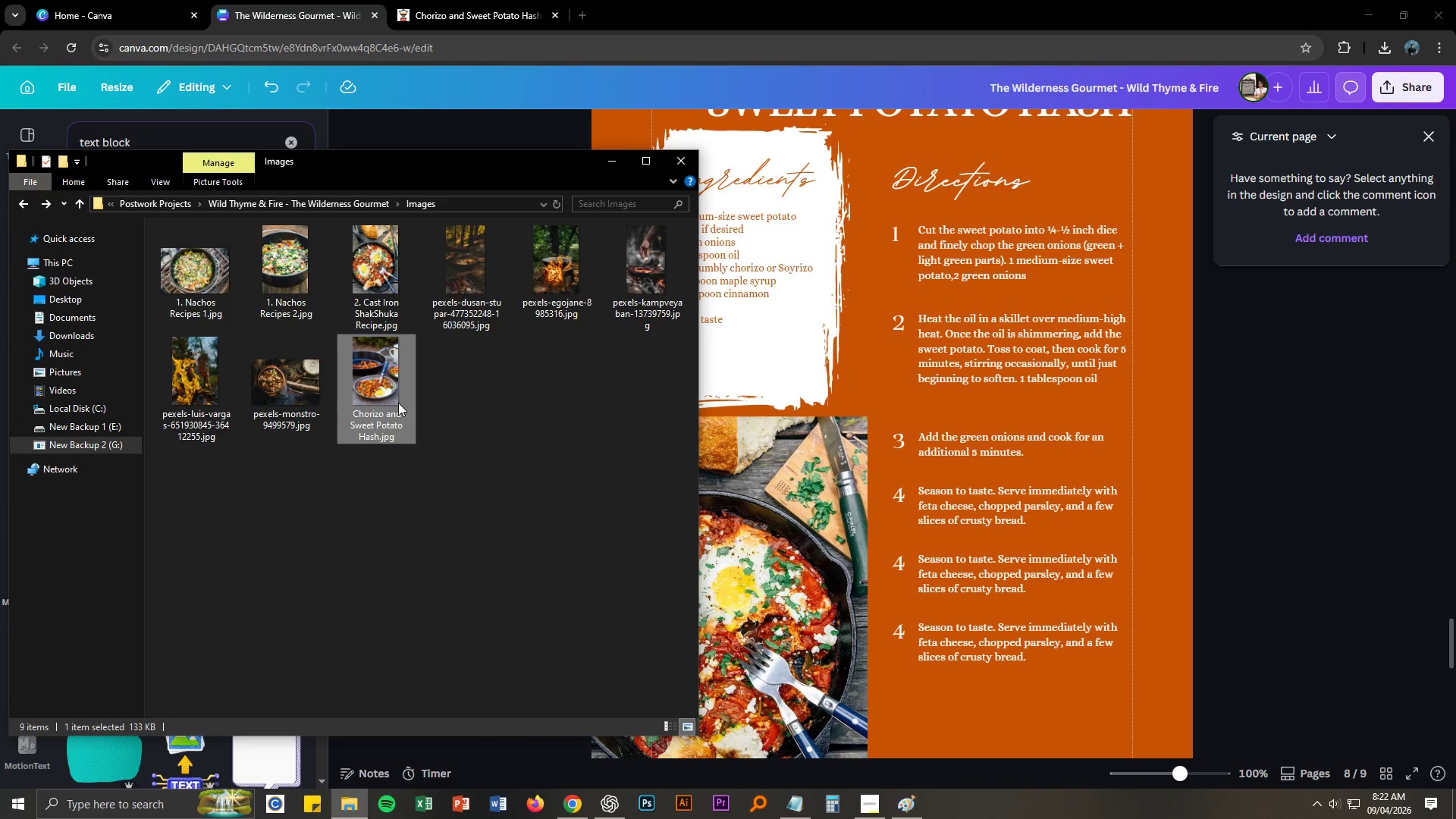 
left_click_drag(start_coordinate=[381, 403], to_coordinate=[789, 586])
 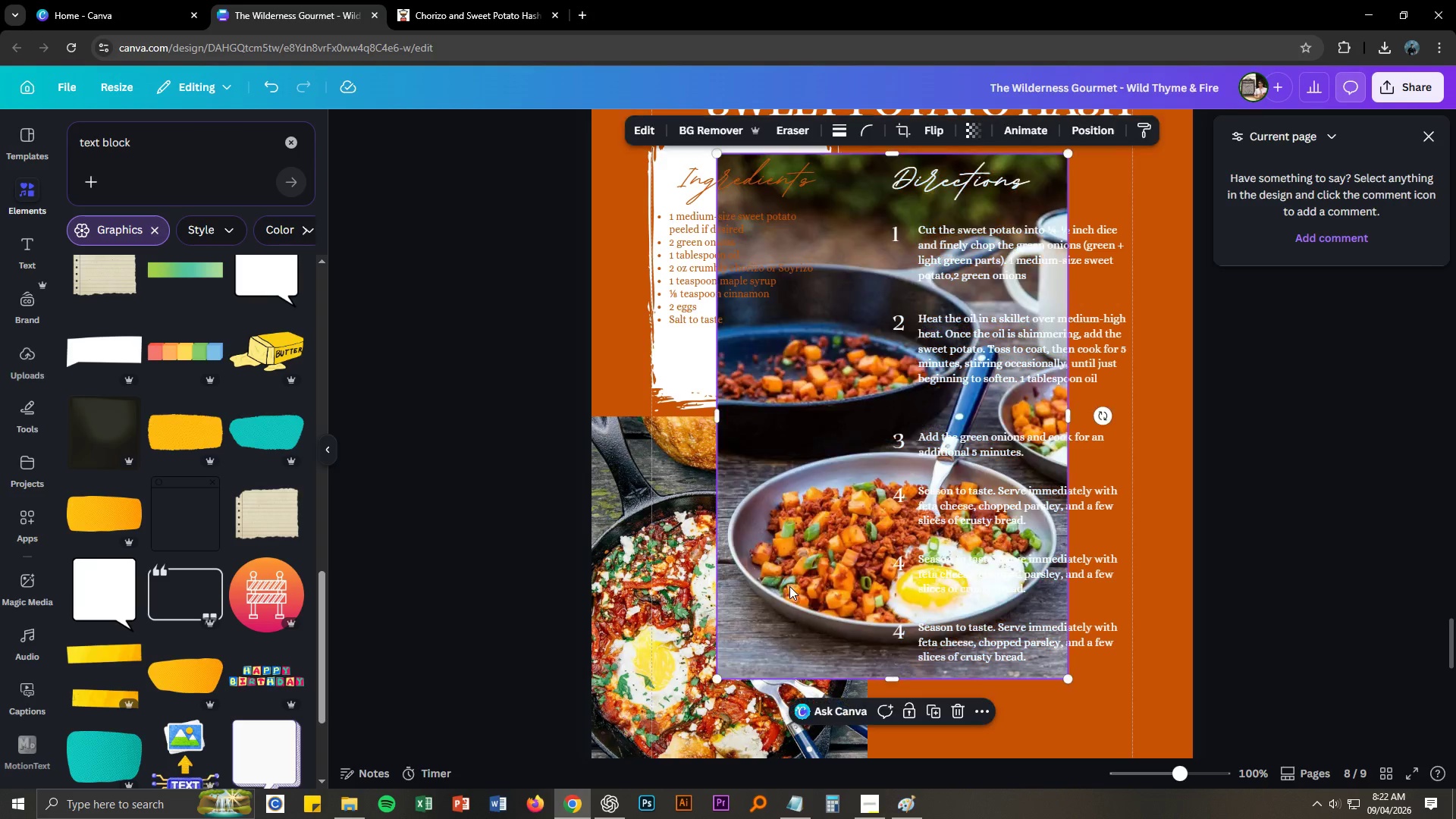 
scroll: coordinate [789, 586], scroll_direction: down, amount: 2.0
 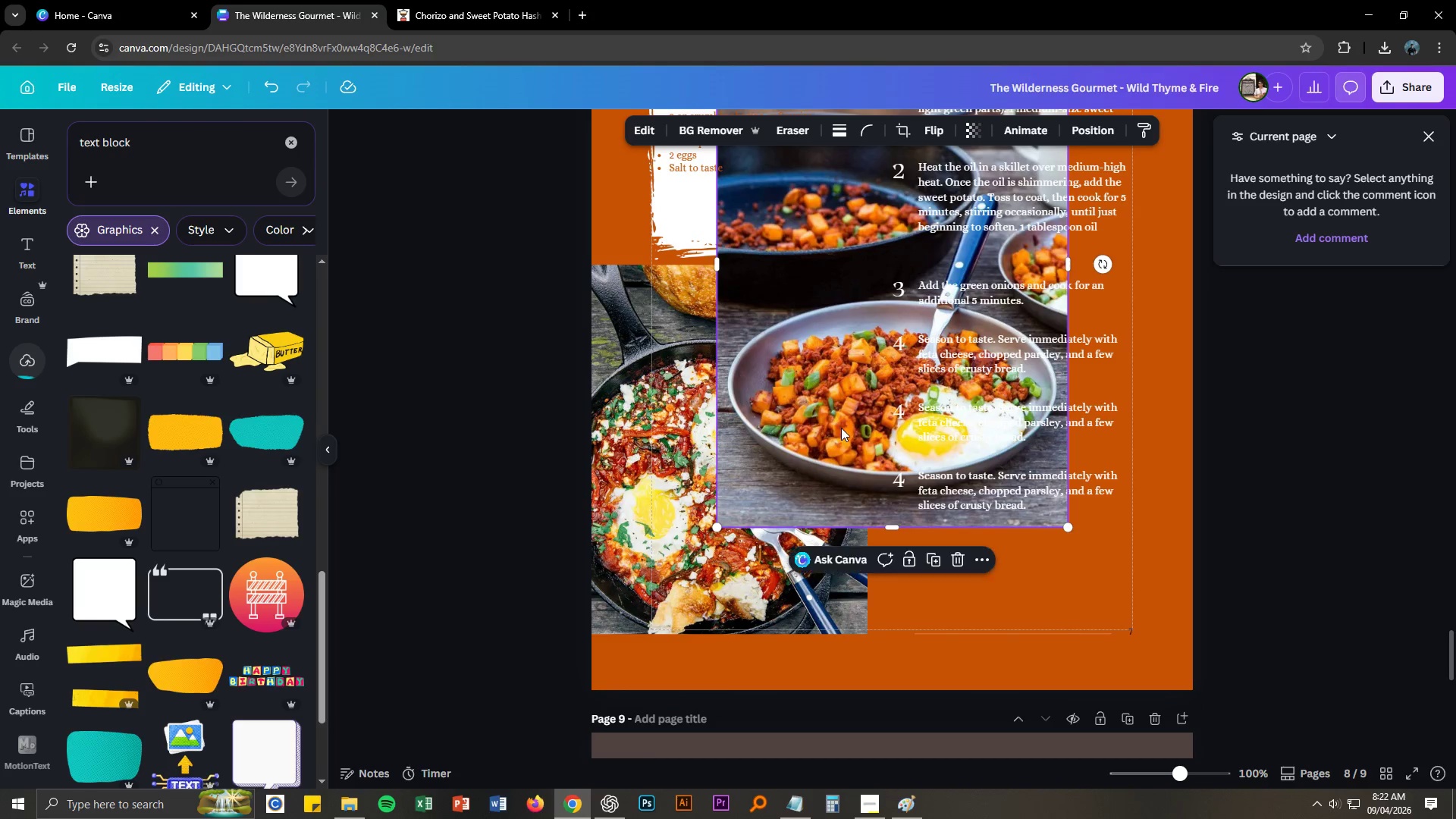 
left_click_drag(start_coordinate=[824, 432], to_coordinate=[706, 551])
 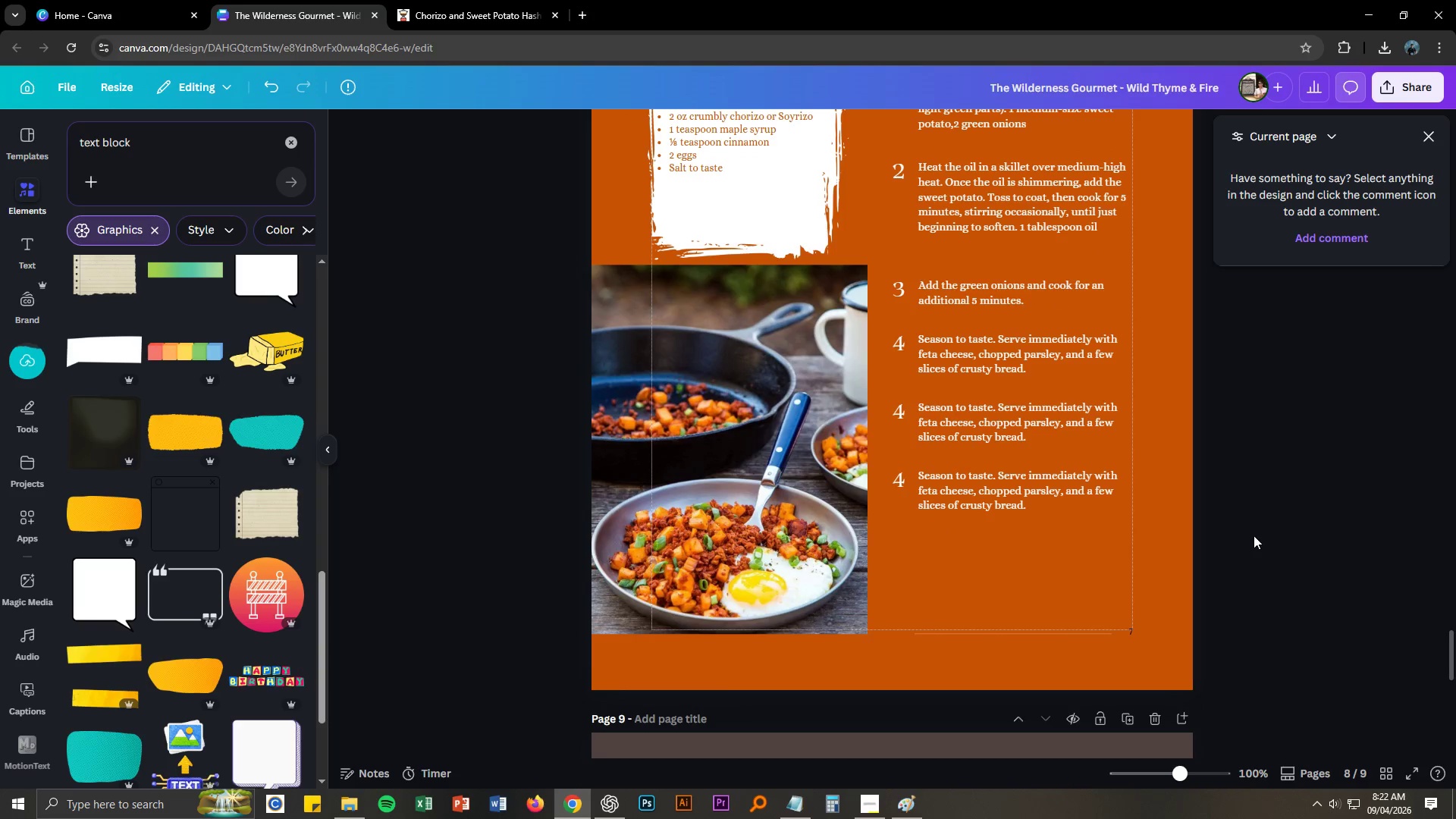 
double_click([1254, 535])
 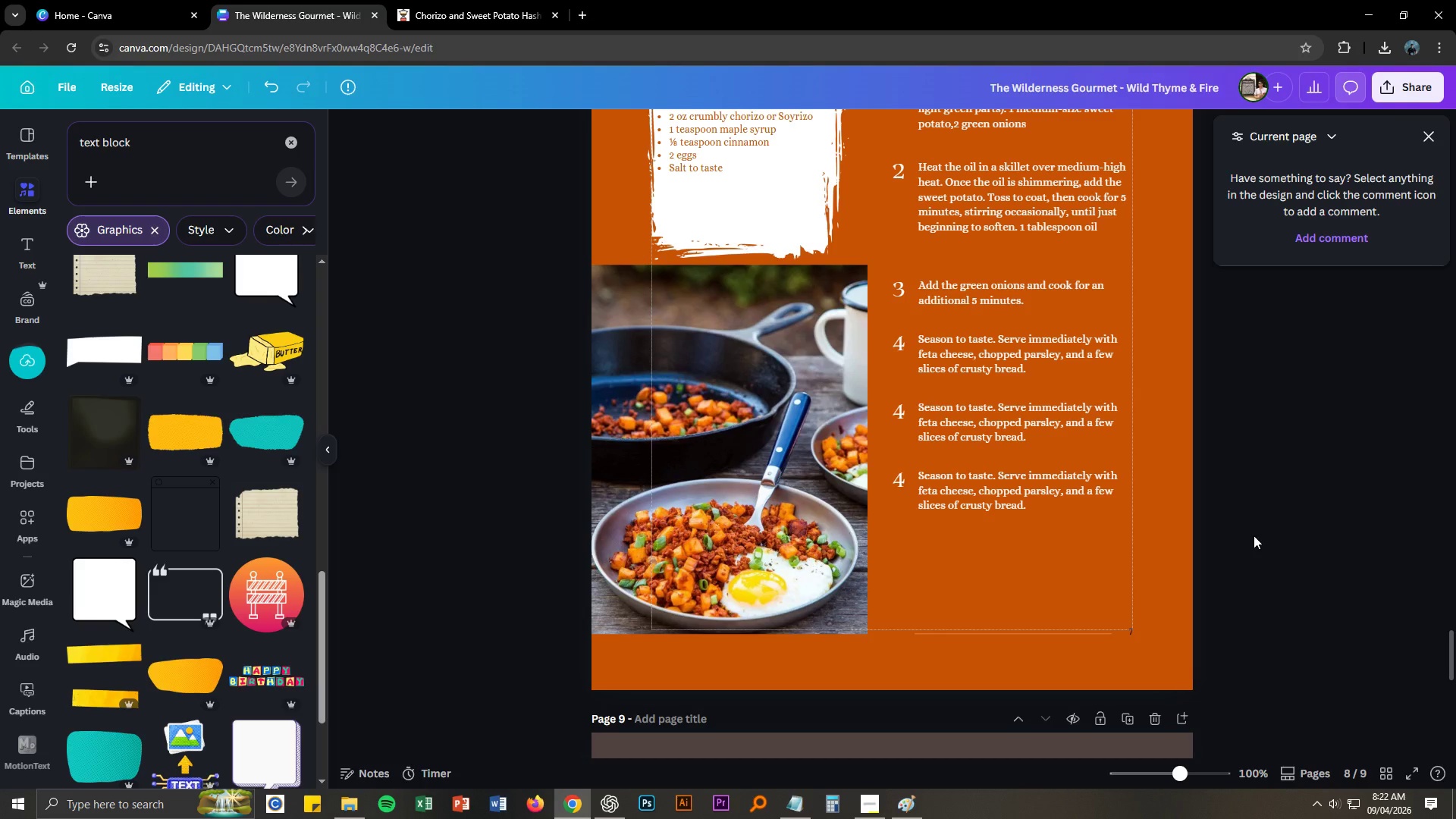 
scroll: coordinate [1254, 535], scroll_direction: up, amount: 4.0
 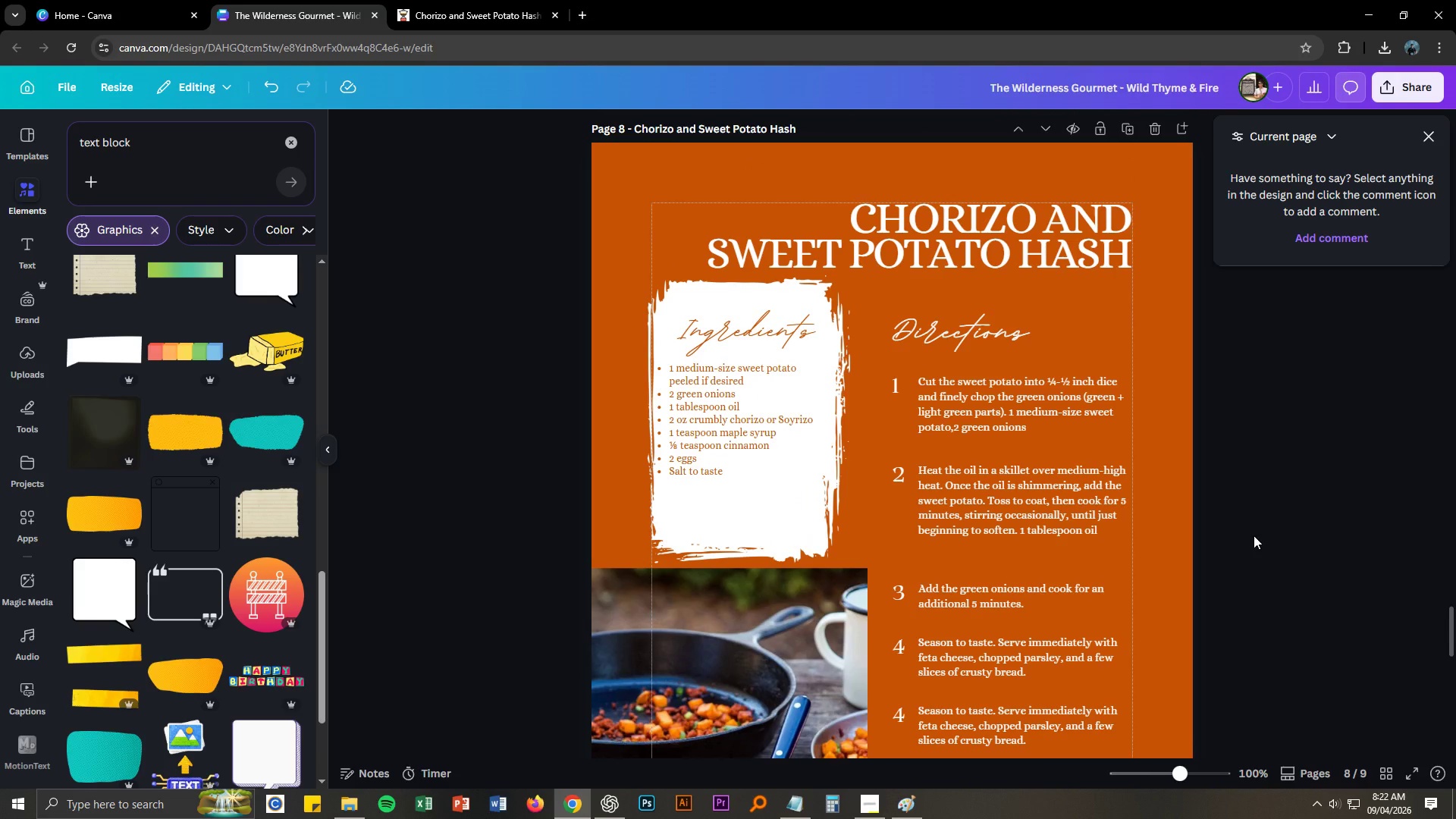 
scroll: coordinate [1254, 535], scroll_direction: down, amount: 3.0
 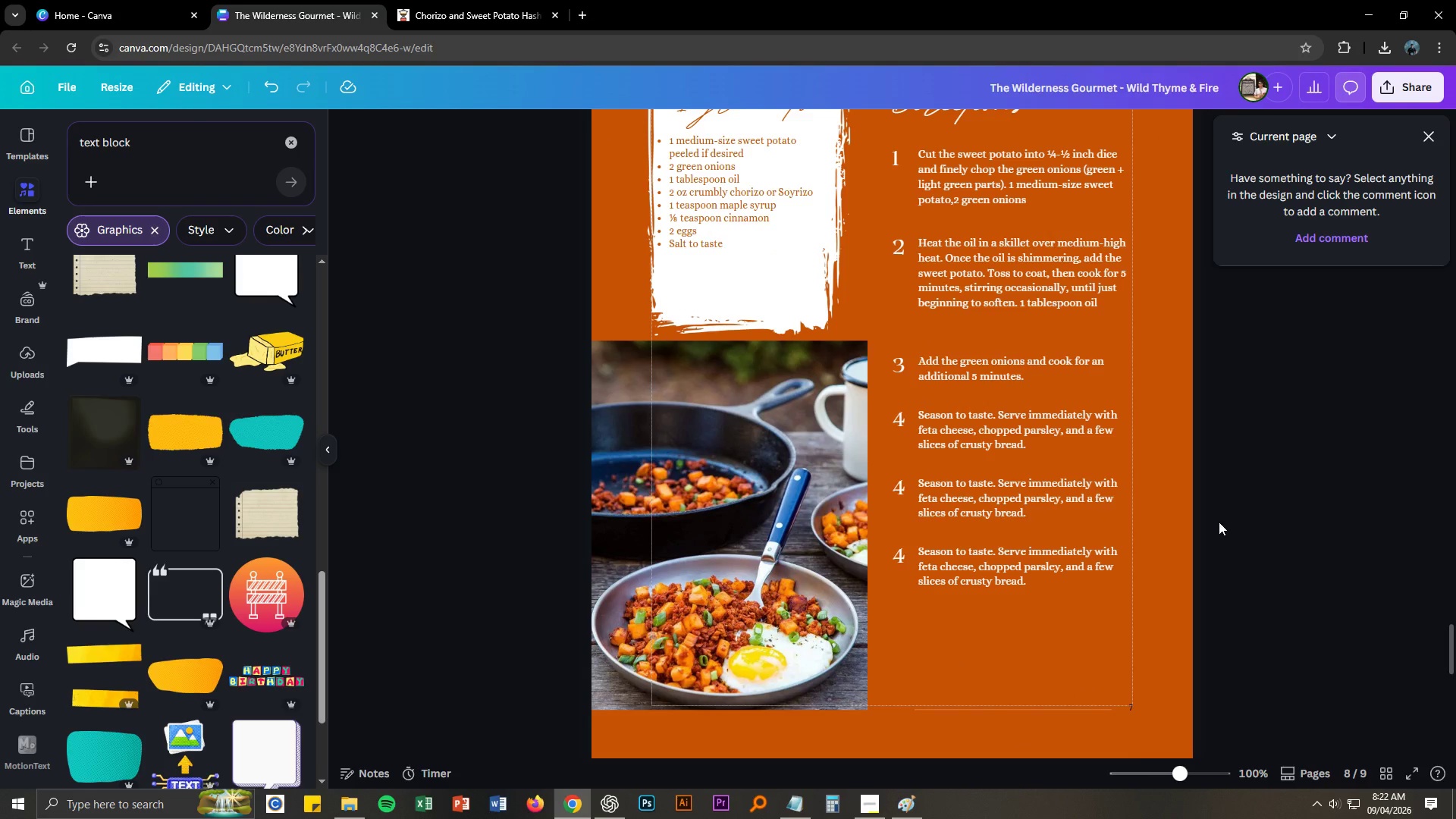 
wait(5.13)
 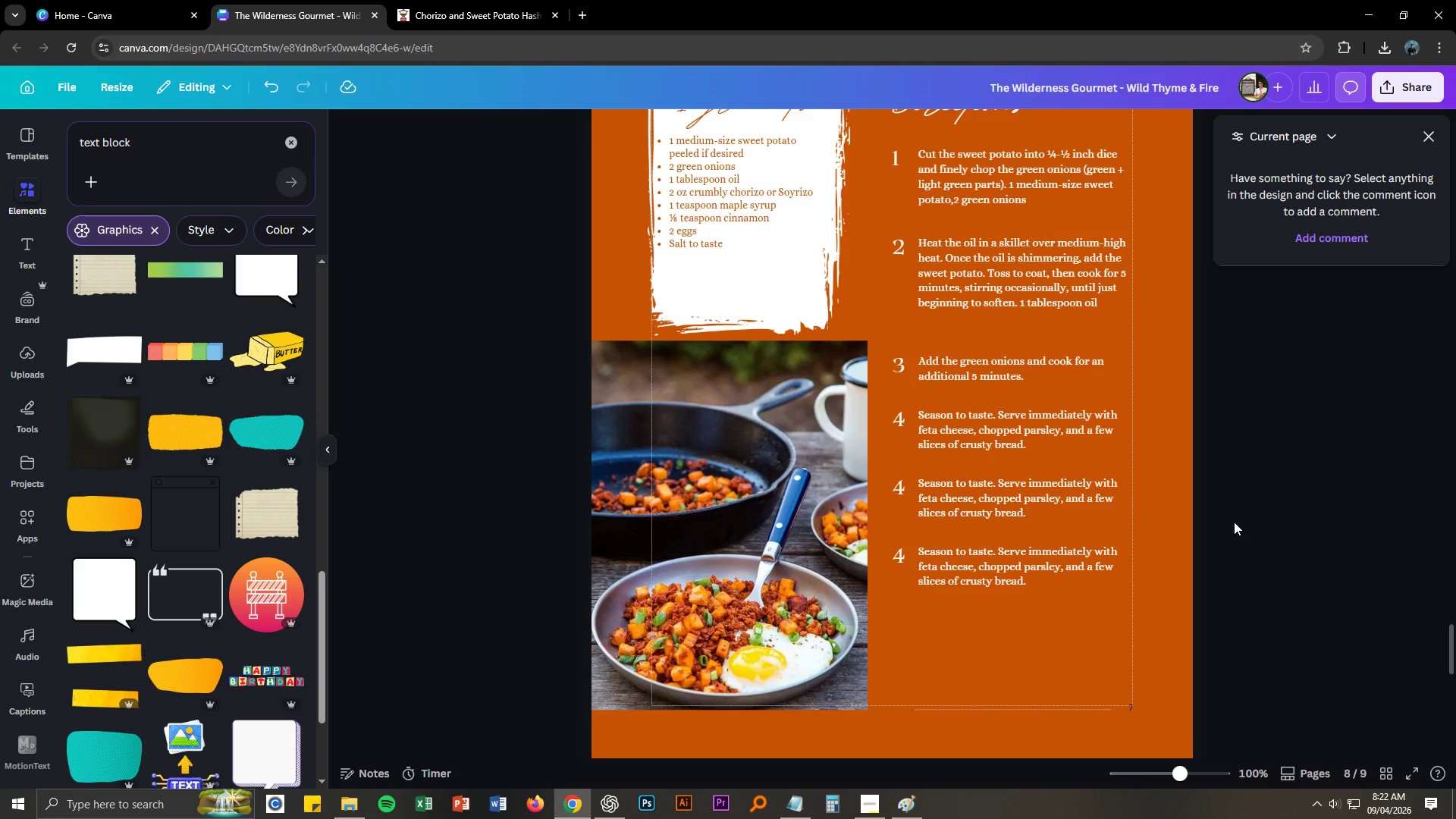 
left_click([788, 805])
 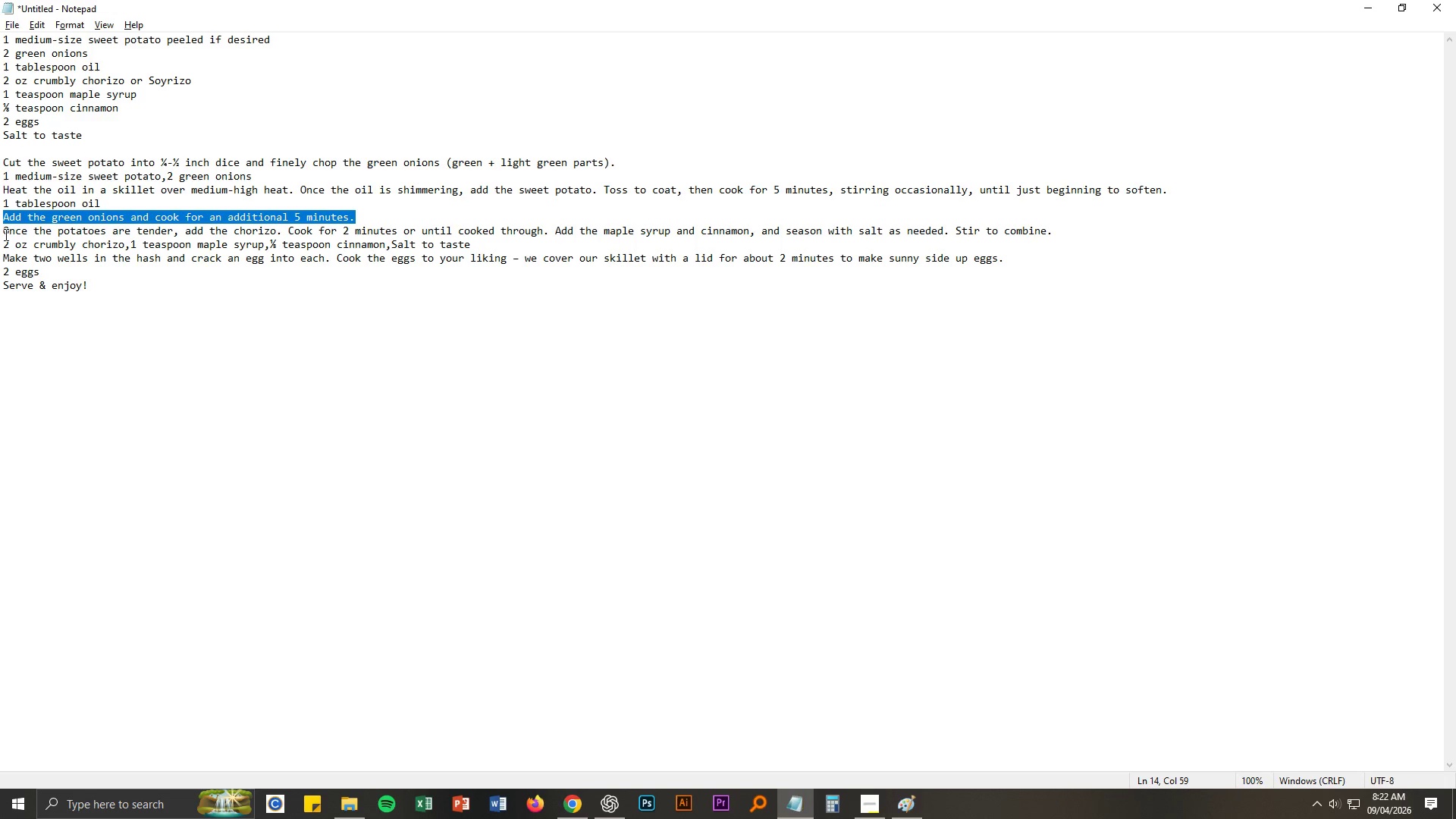 
left_click_drag(start_coordinate=[5, 232], to_coordinate=[1054, 232])
 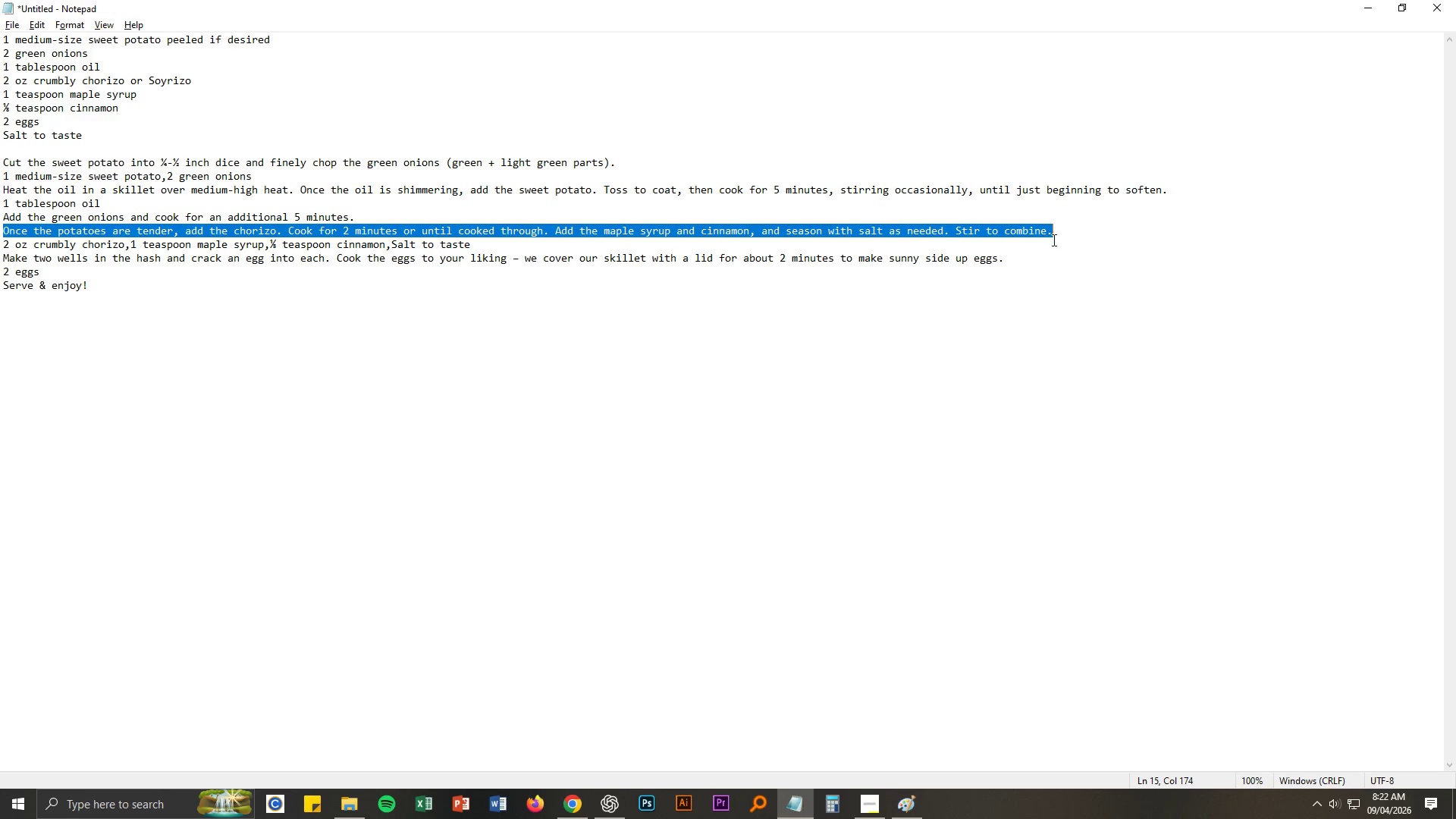 
key(Control+ControlLeft)
 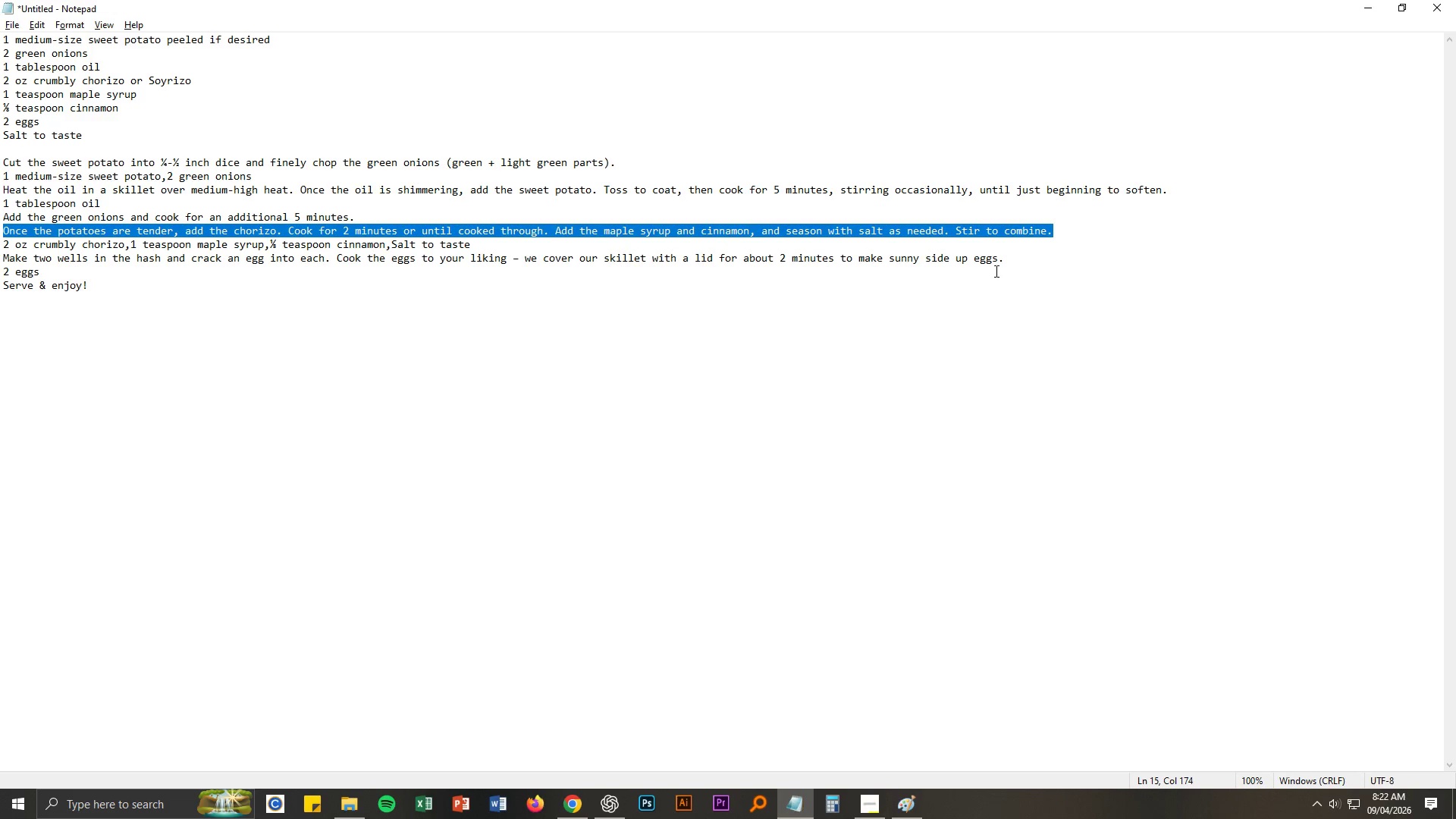 
key(Control+C)
 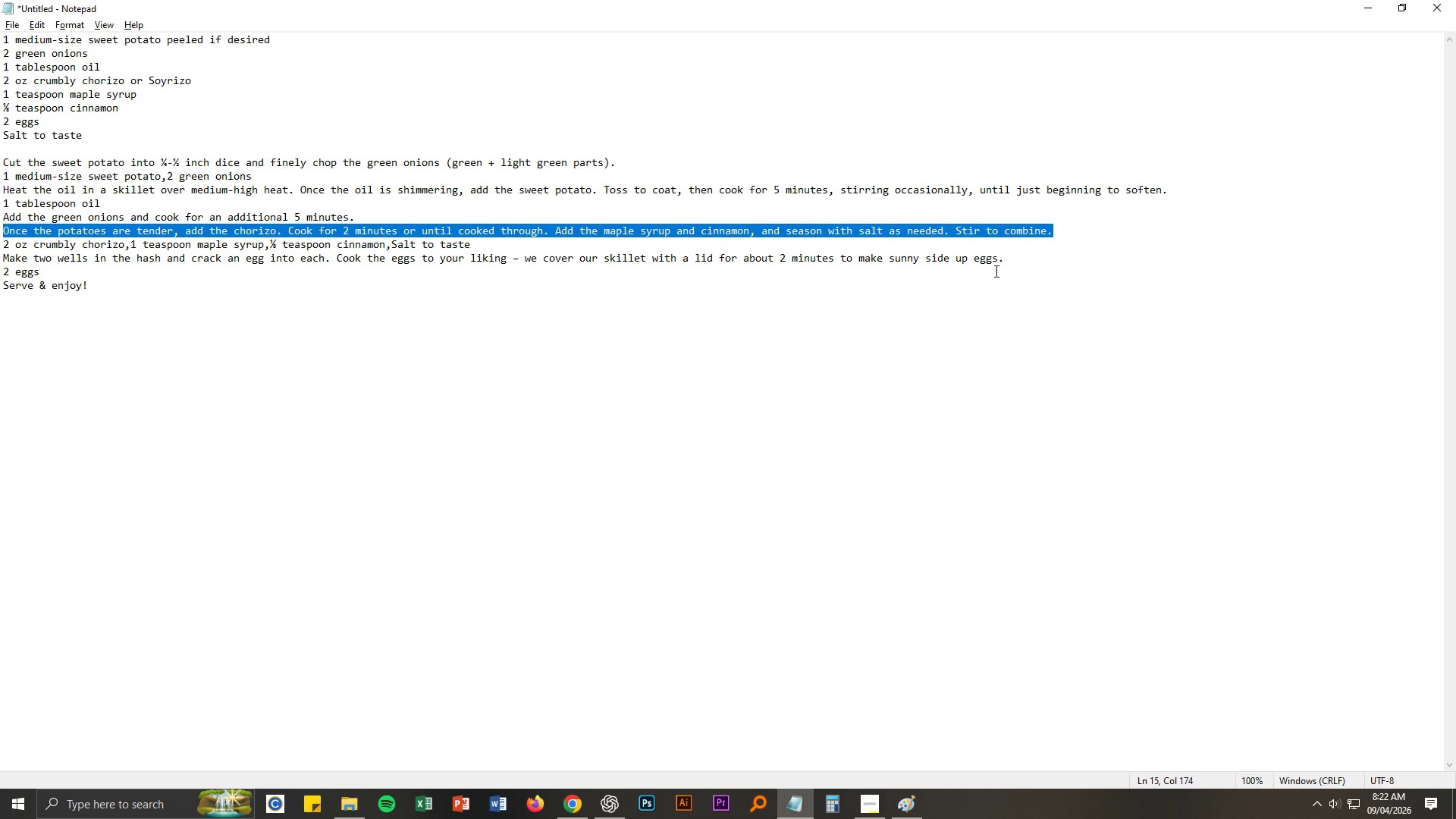 
key(Alt+AltLeft)
 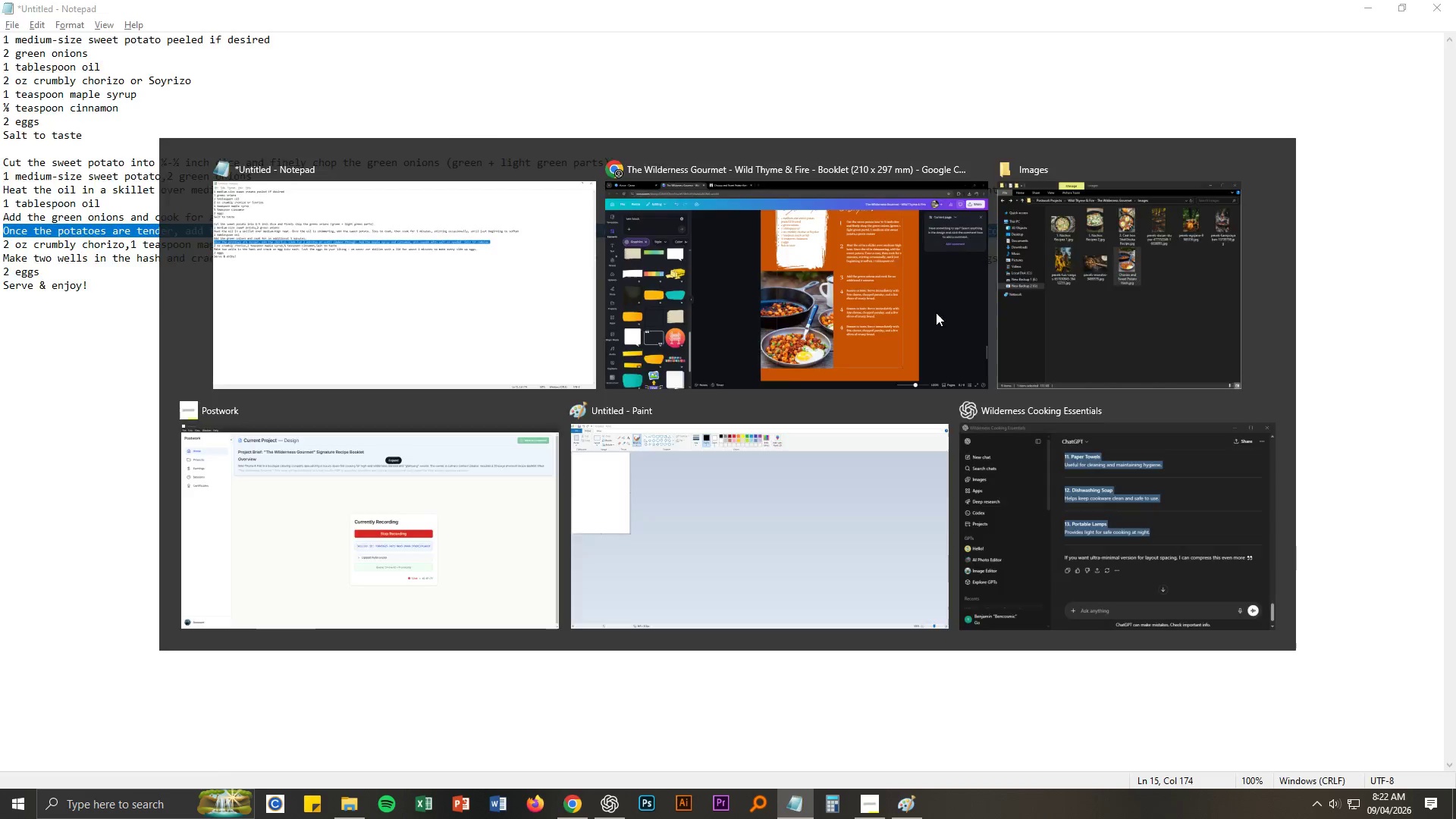 
key(Alt+Tab)